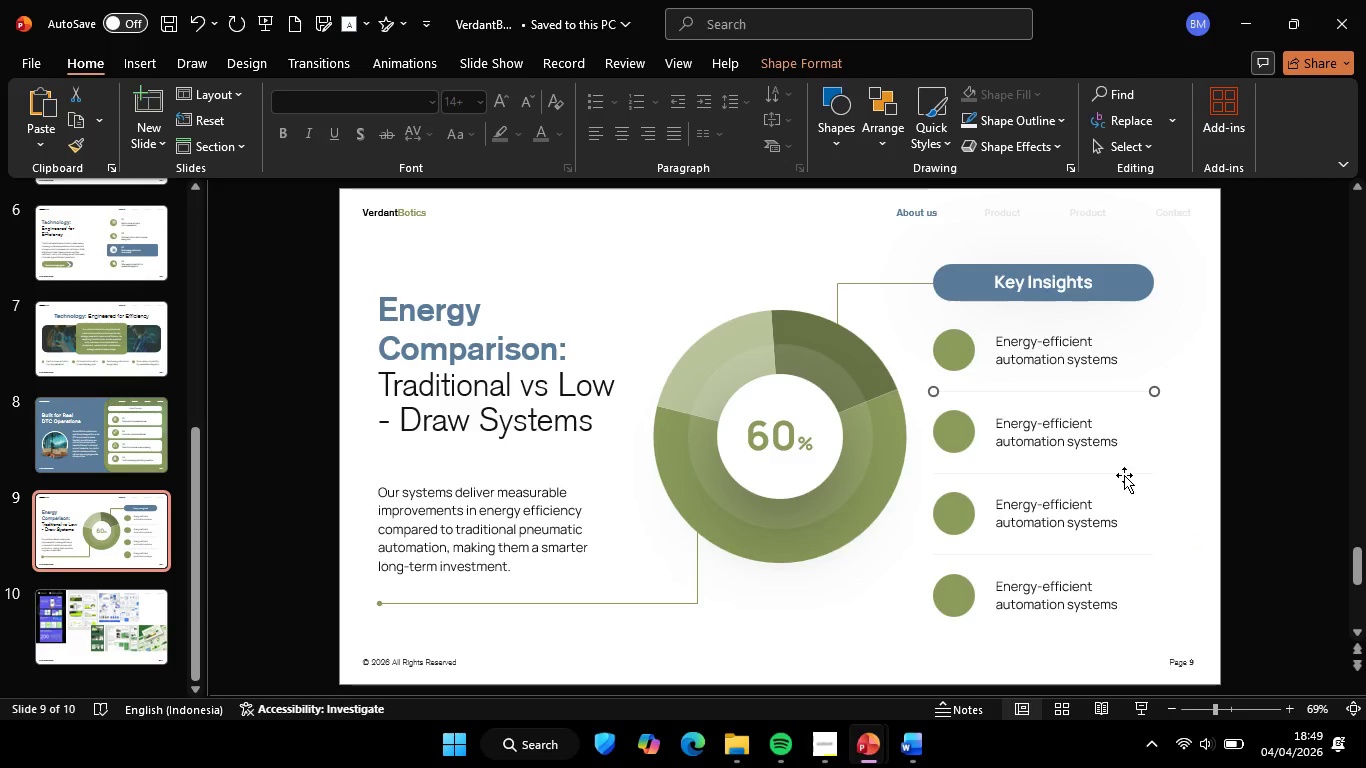 
hold_key(key=ShiftLeft, duration=1.51)
left_click([1124, 475])
 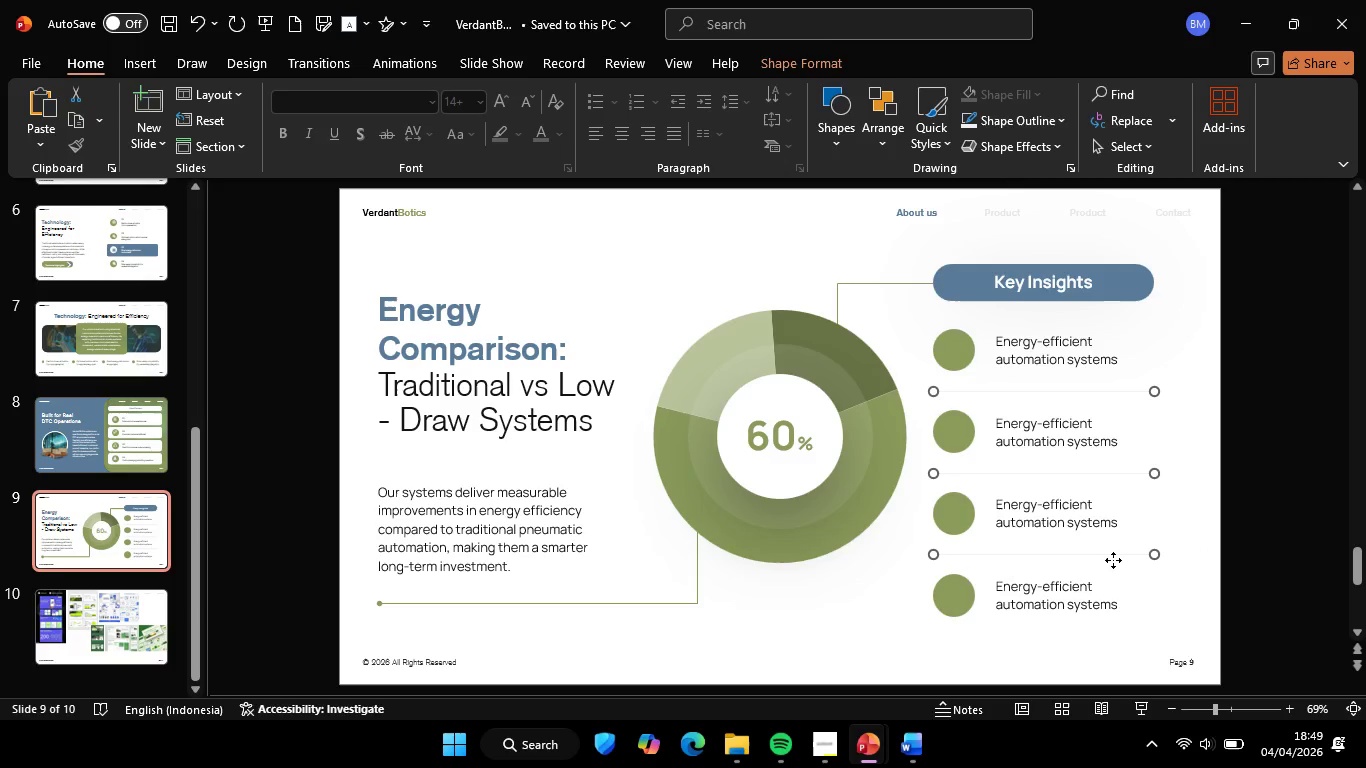 
right_click([1113, 560])
 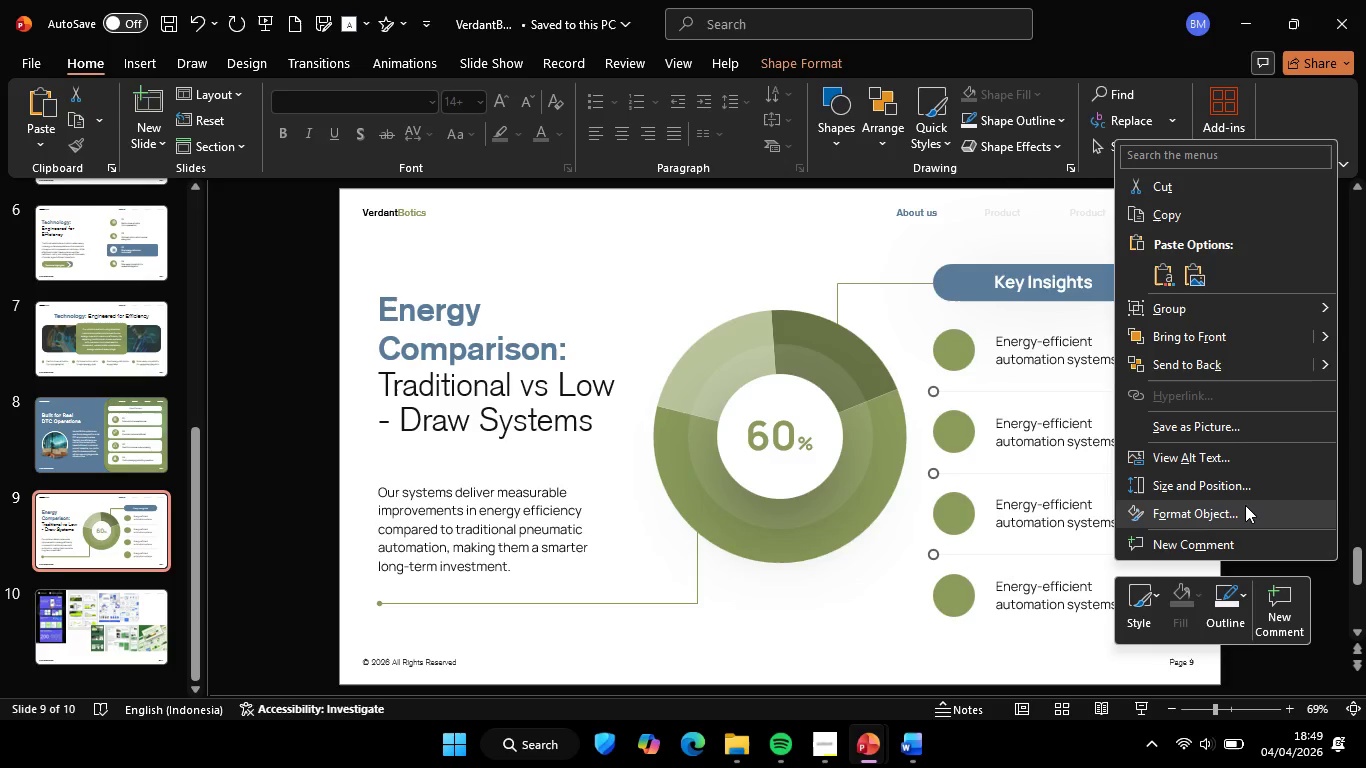 
left_click([1245, 505])
 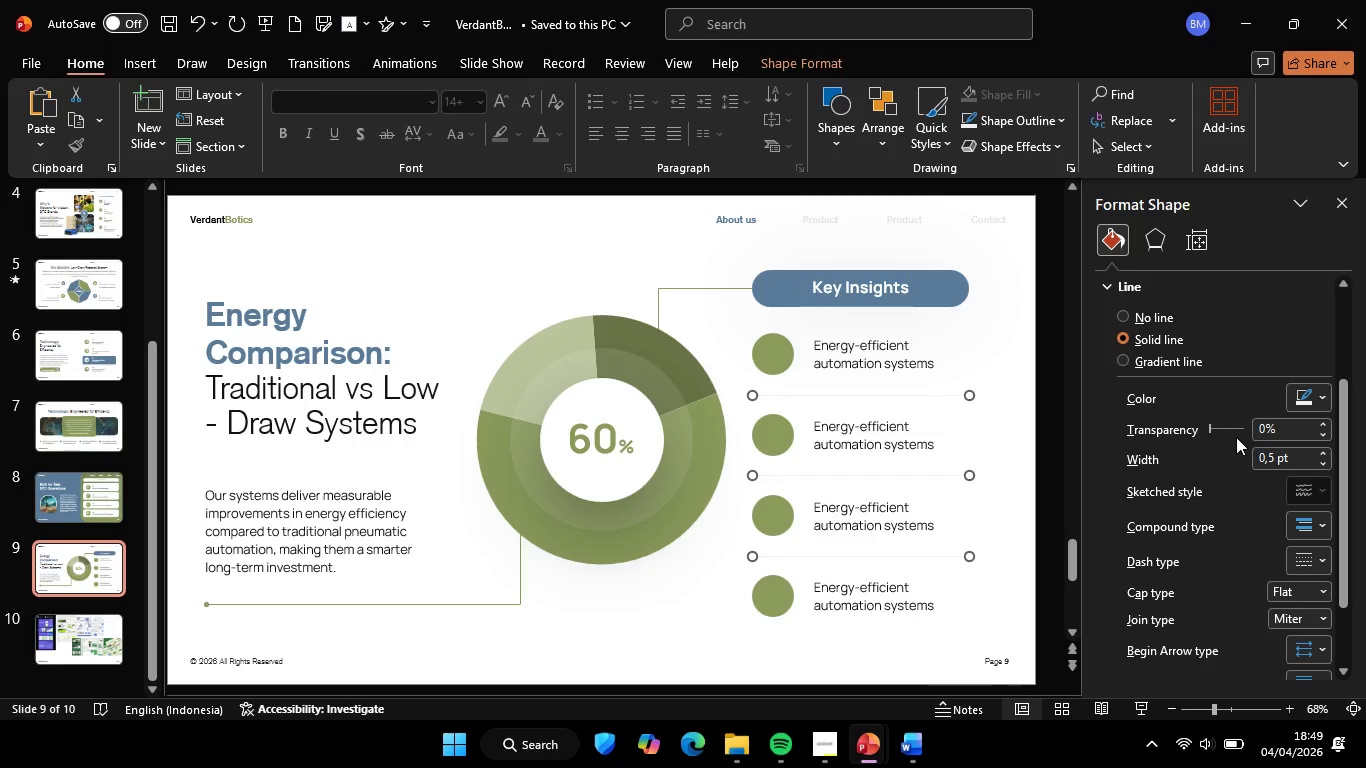 
left_click_drag(start_coordinate=[1212, 423], to_coordinate=[1215, 432])
 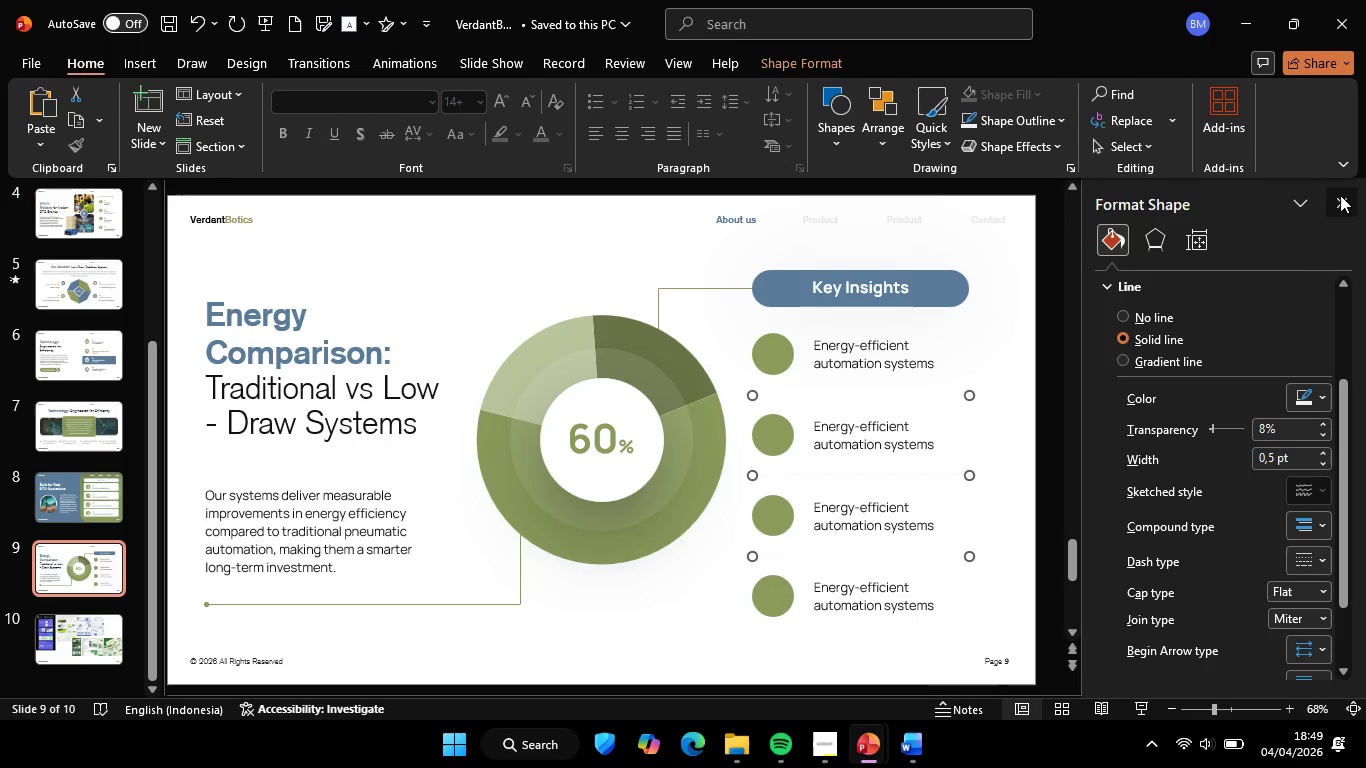 
double_click([1278, 374])
 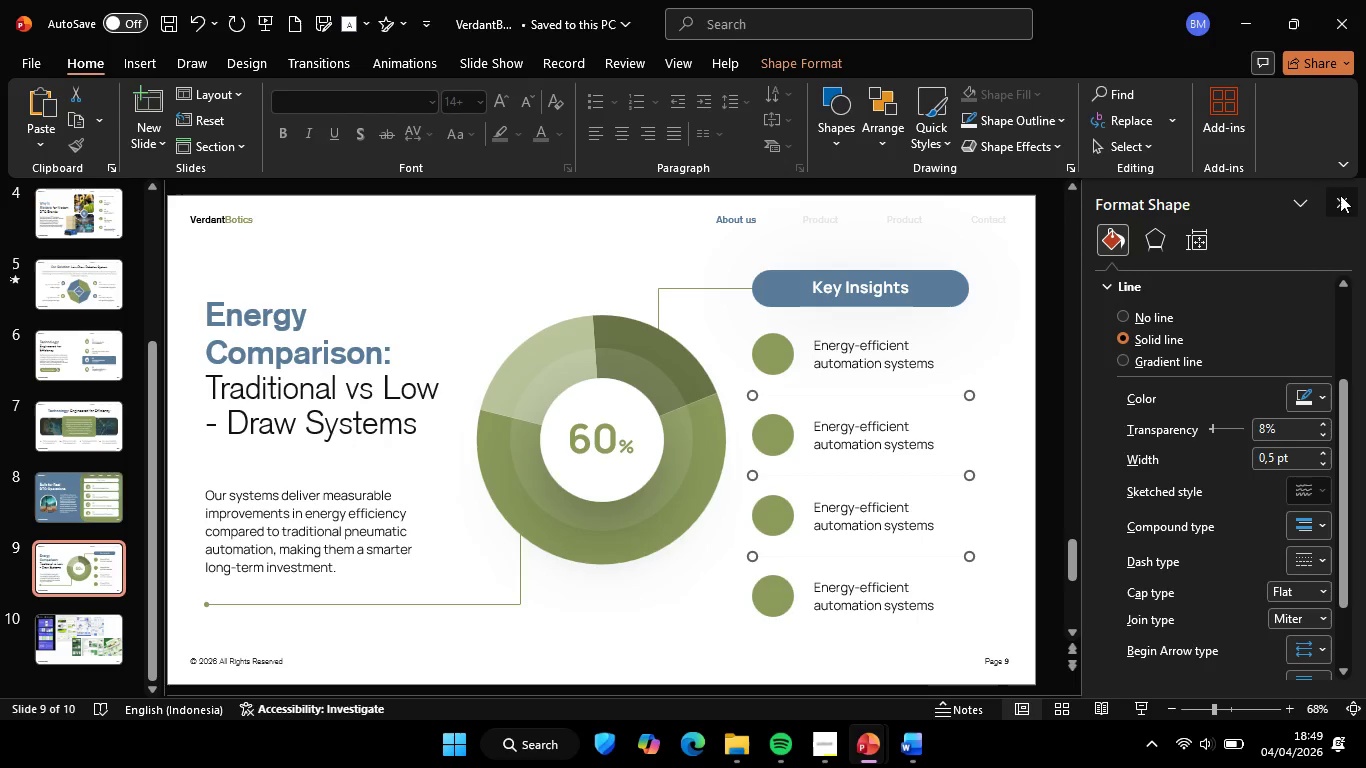 
triple_click([1278, 374])
 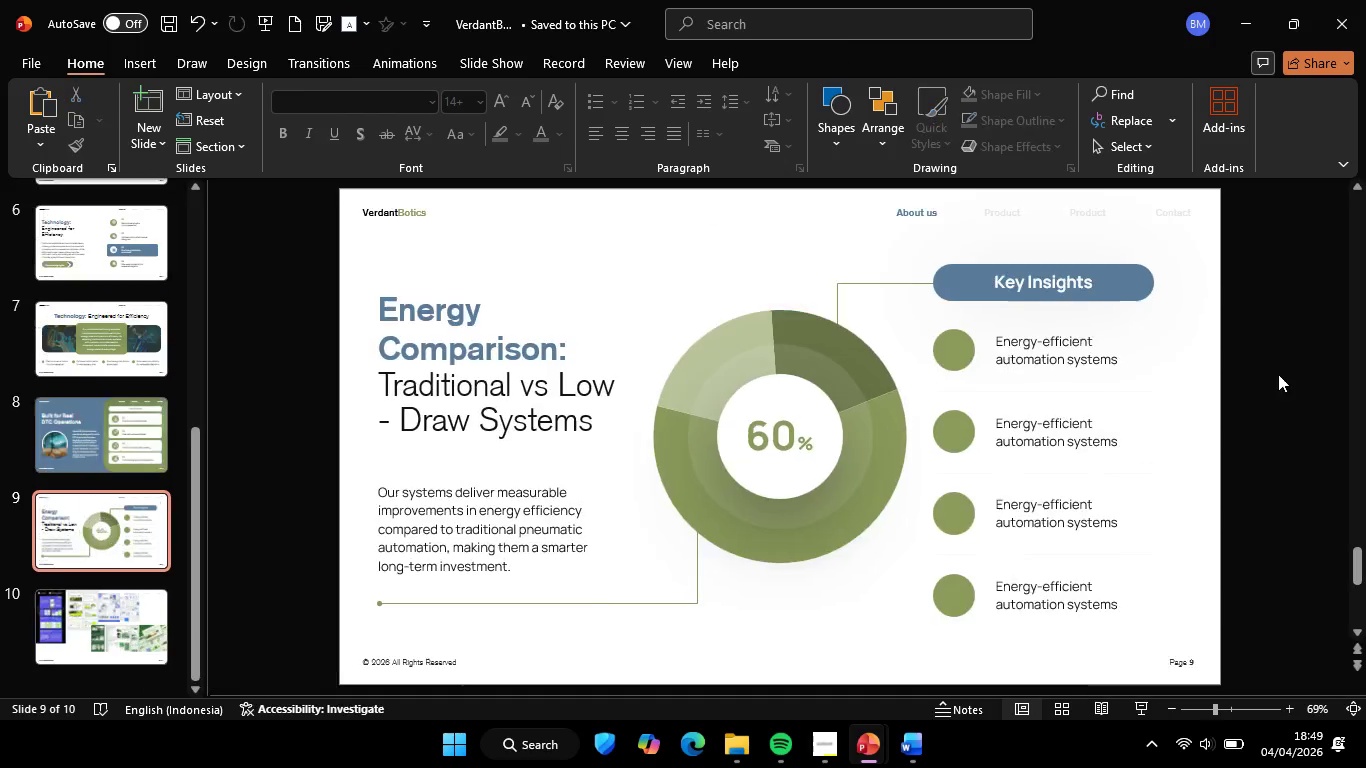 
triple_click([1278, 374])
 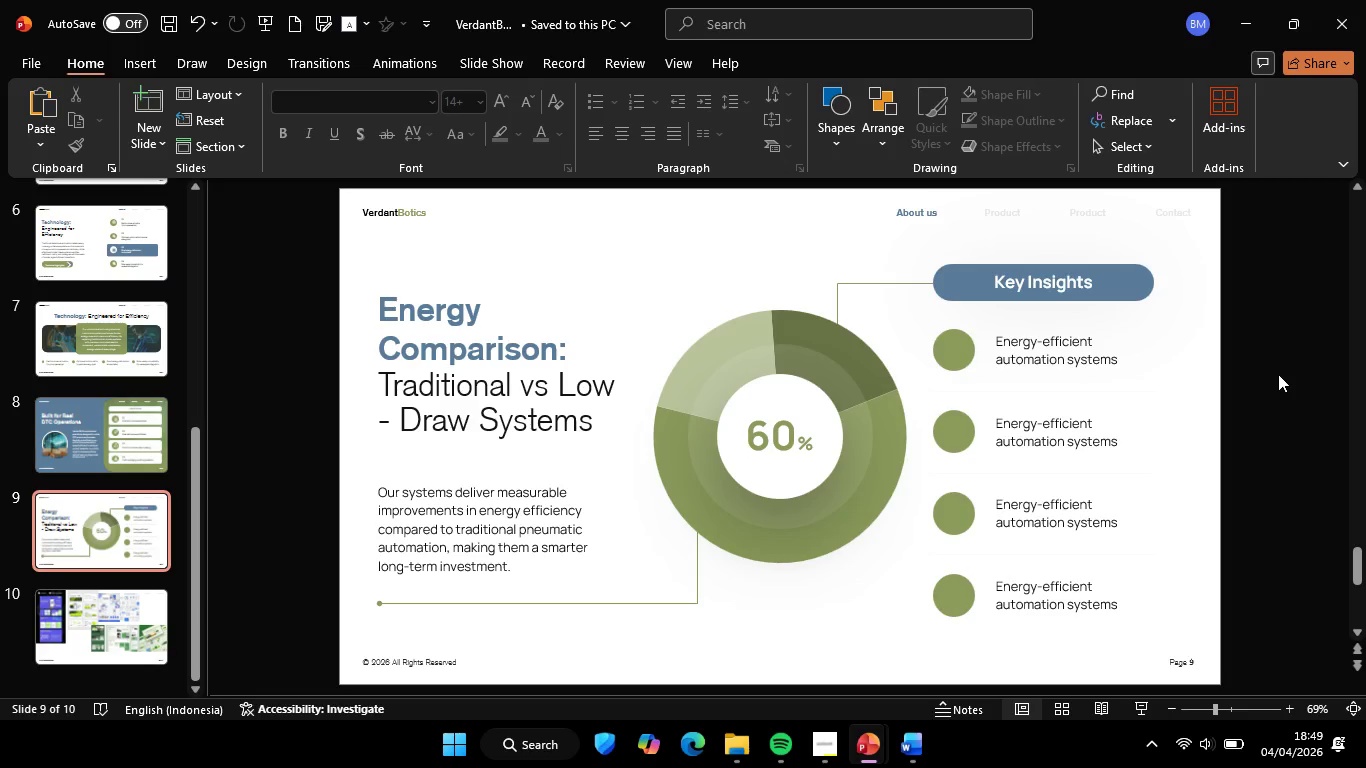 
triple_click([1278, 374])
 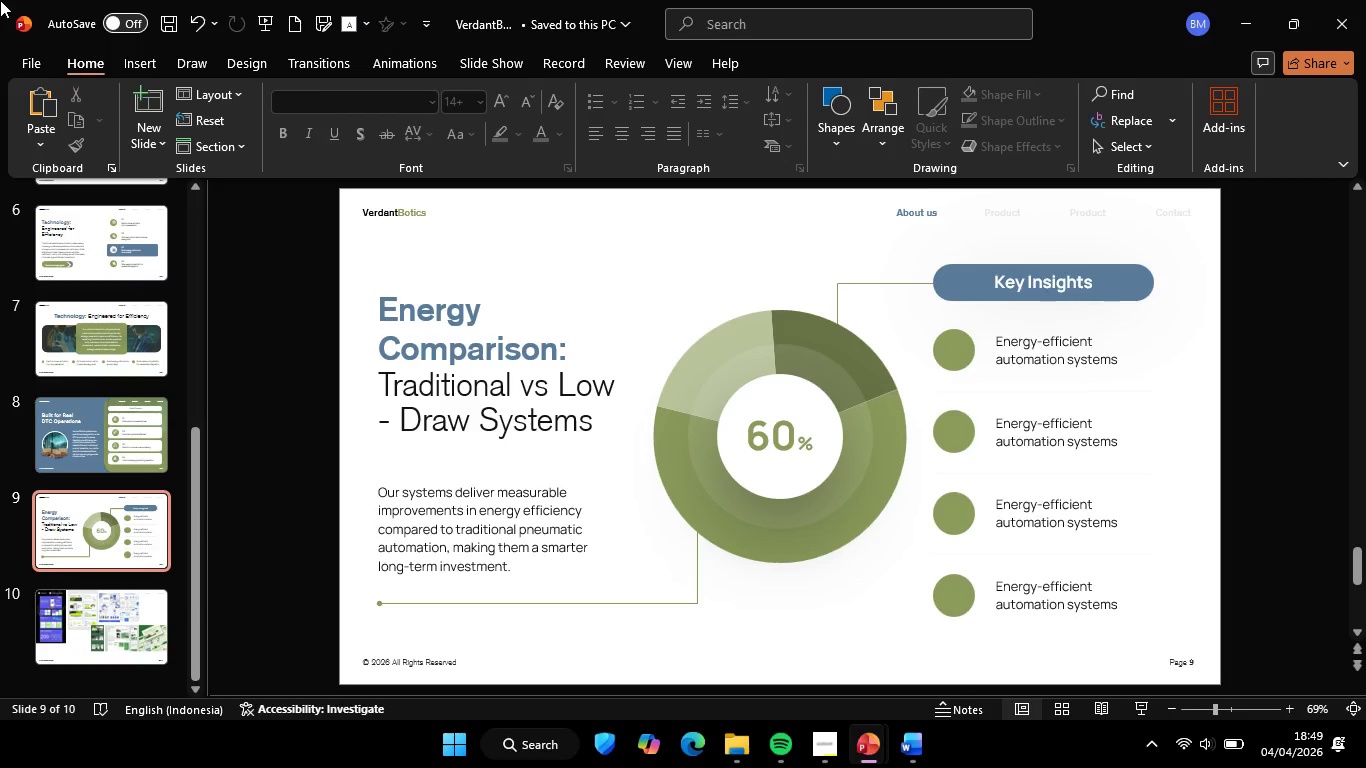 
hold_key(key=ControlLeft, duration=1.53)
scroll: coordinate [664, 603], scroll_direction: down, amount: 2.0
 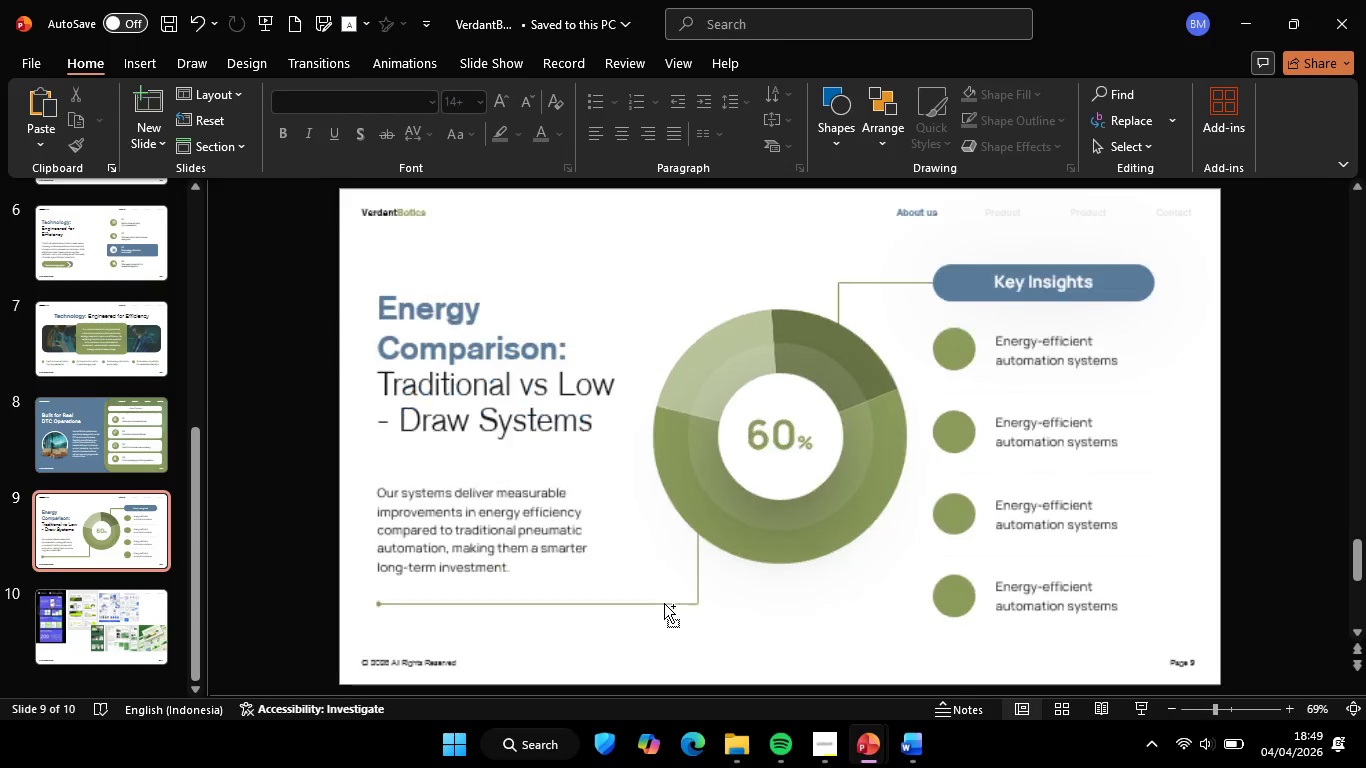 
scroll: coordinate [664, 603], scroll_direction: up, amount: 2.0
 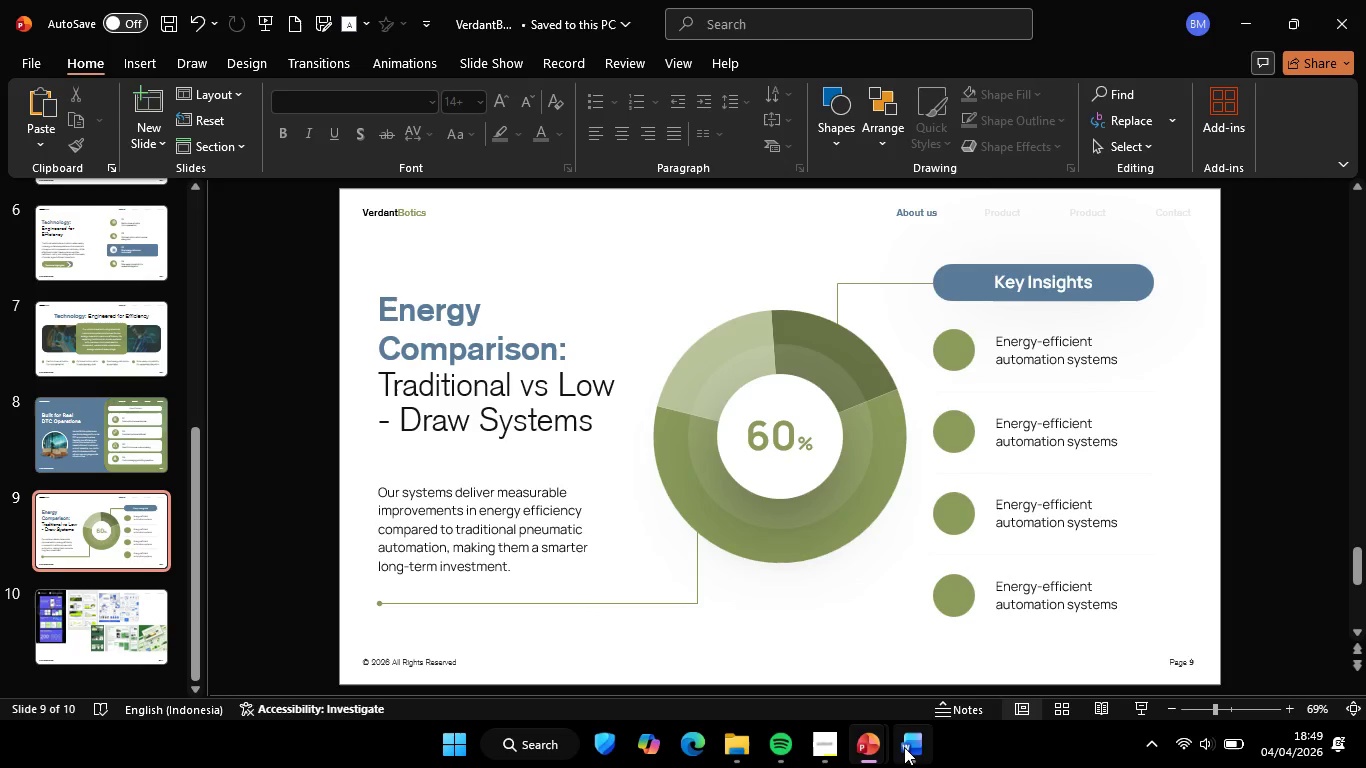 
left_click([904, 747])
 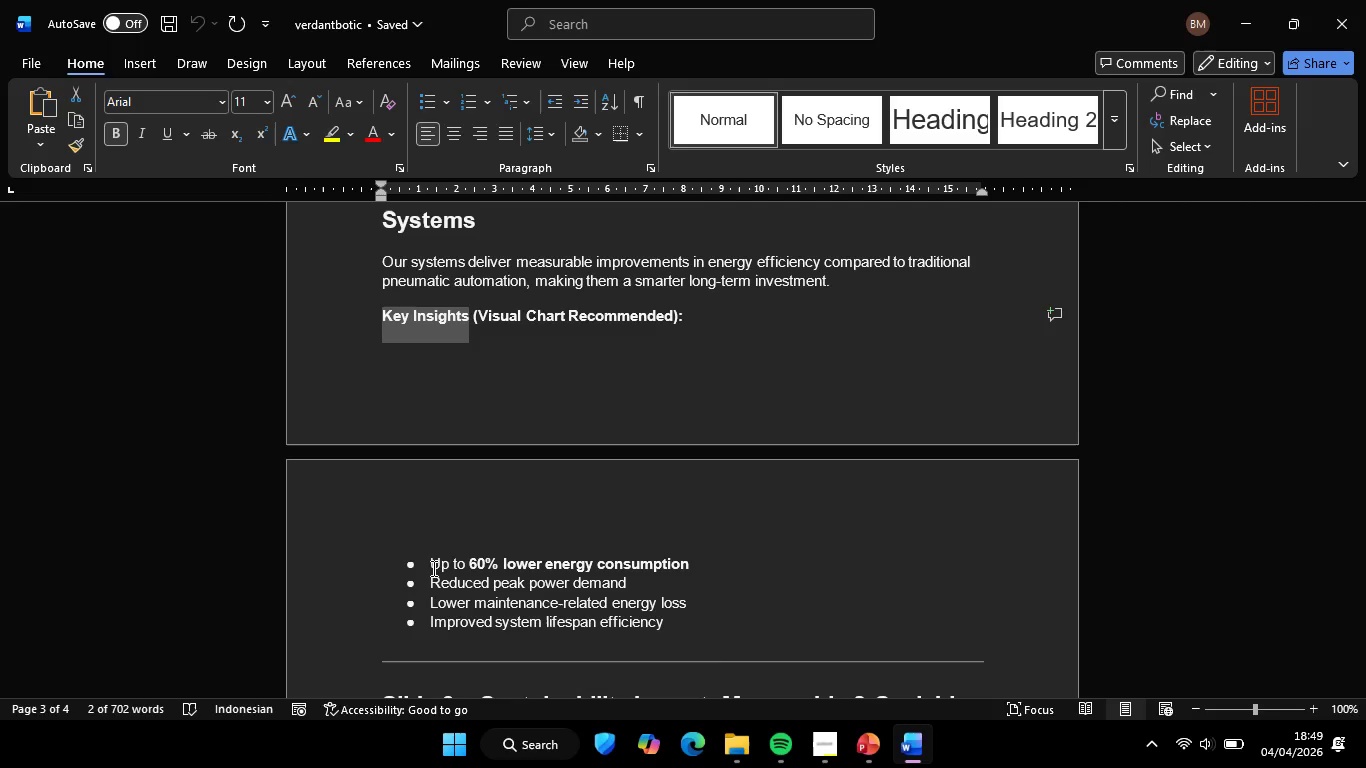 
left_click([431, 568])
 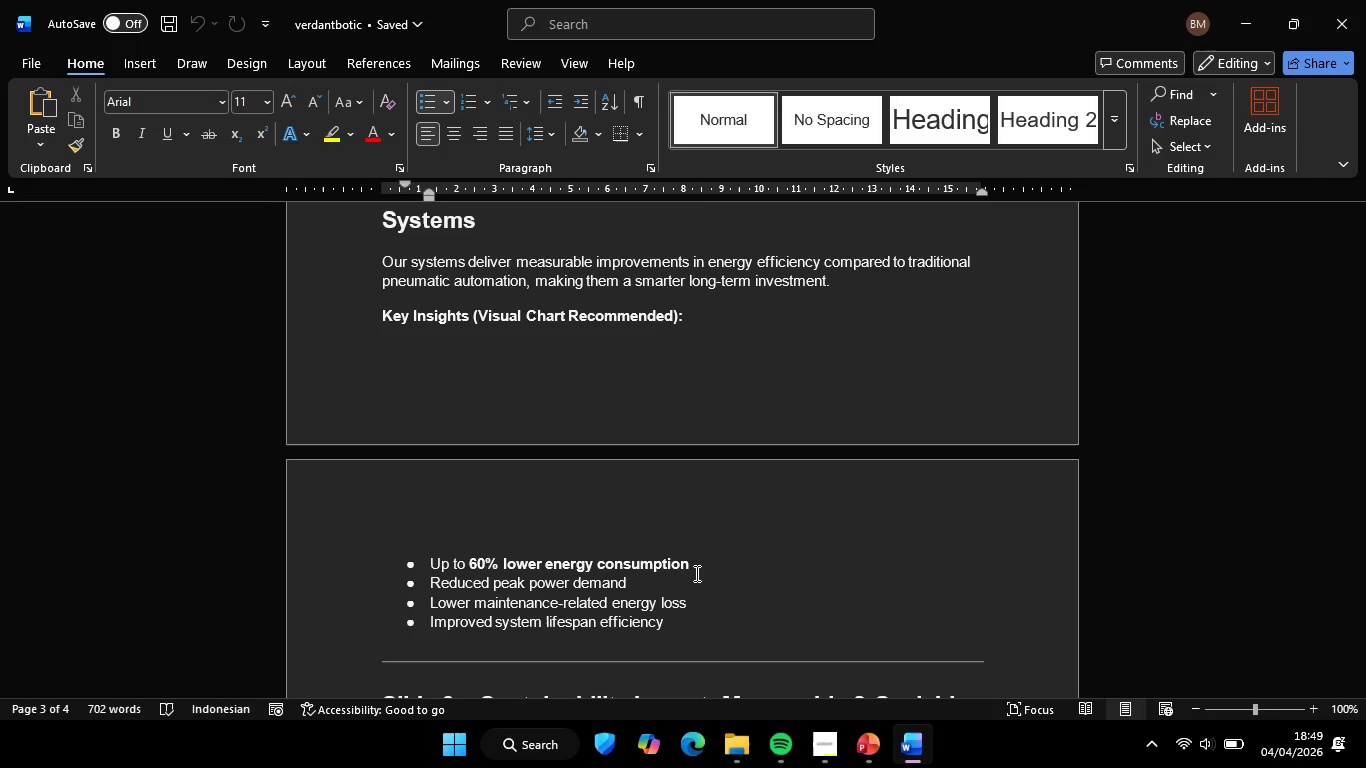 
hold_key(key=ShiftLeft, duration=1.11)
left_click([692, 564])
 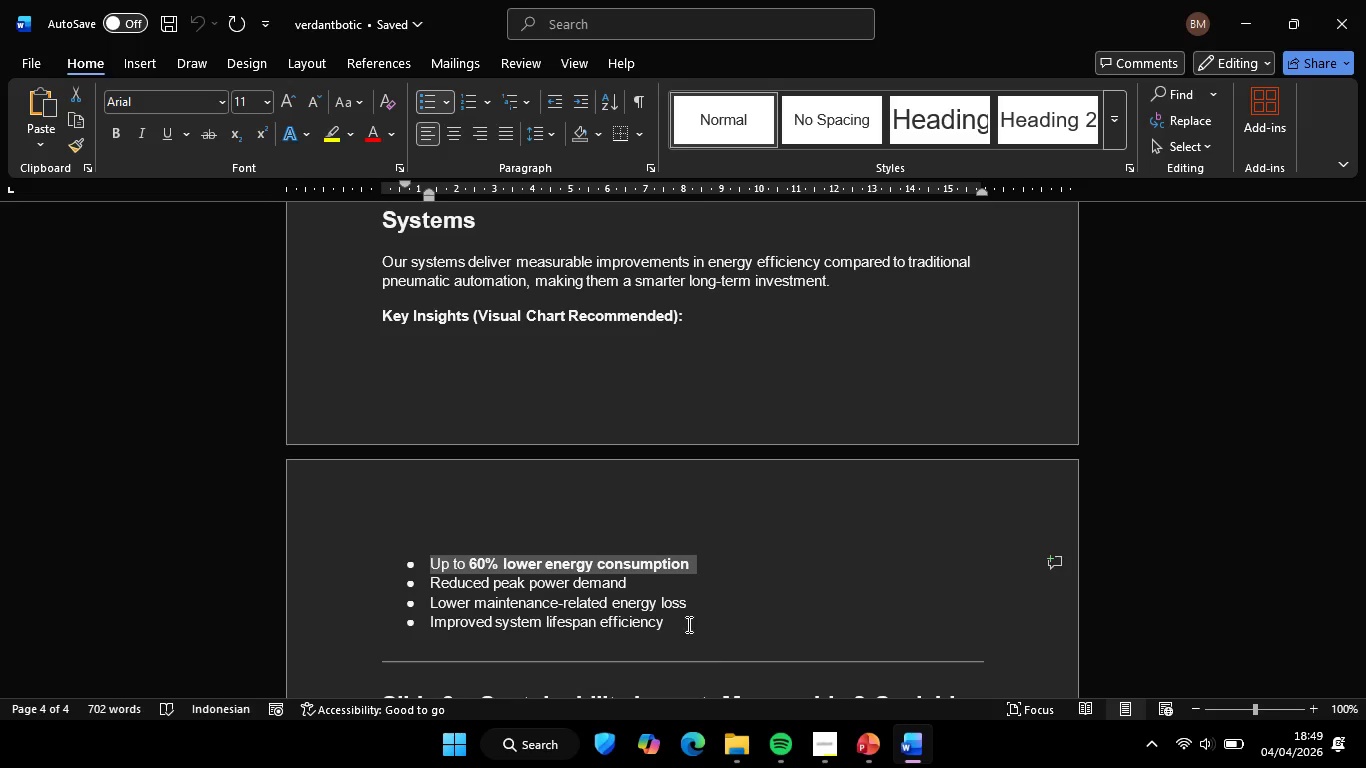 
key(Control+C)
 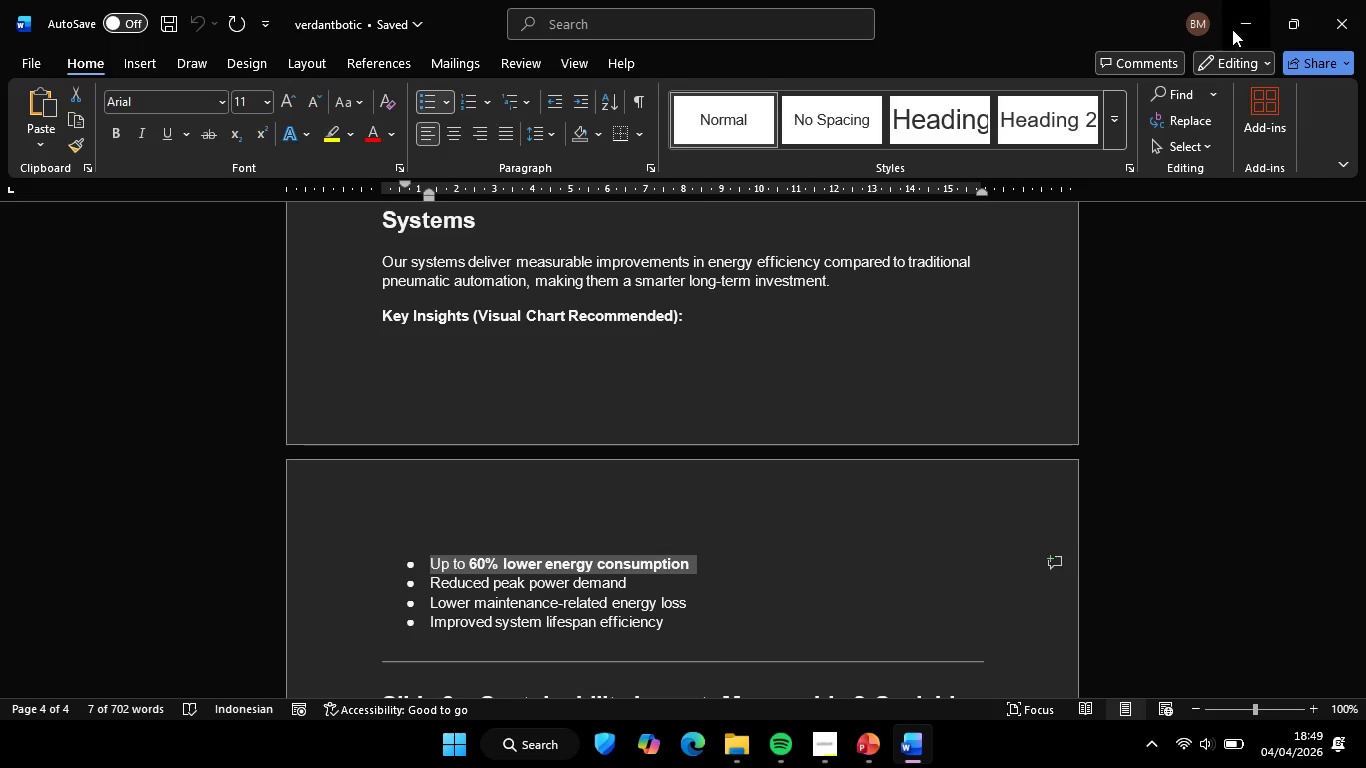 
left_click_drag(start_coordinate=[1232, 29], to_coordinate=[1226, 27])
 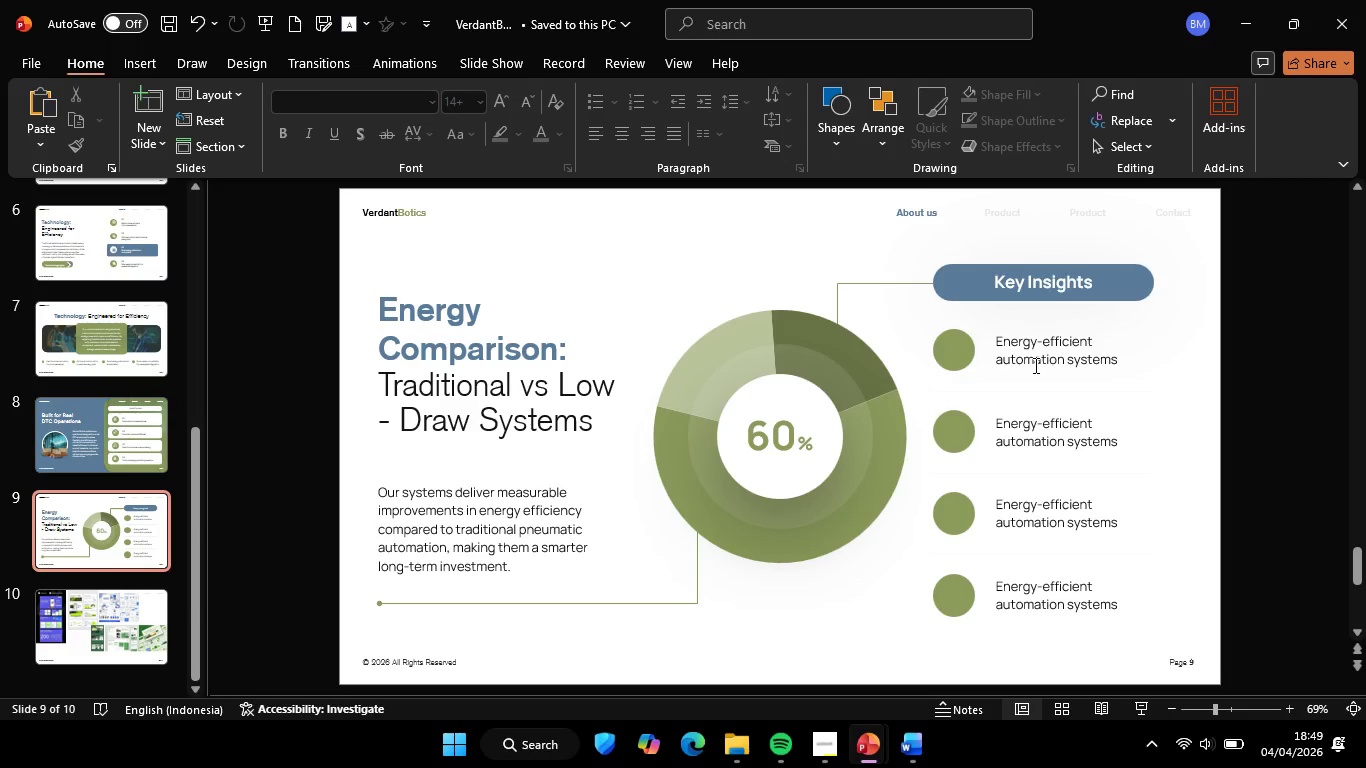 
left_click([1033, 354])
 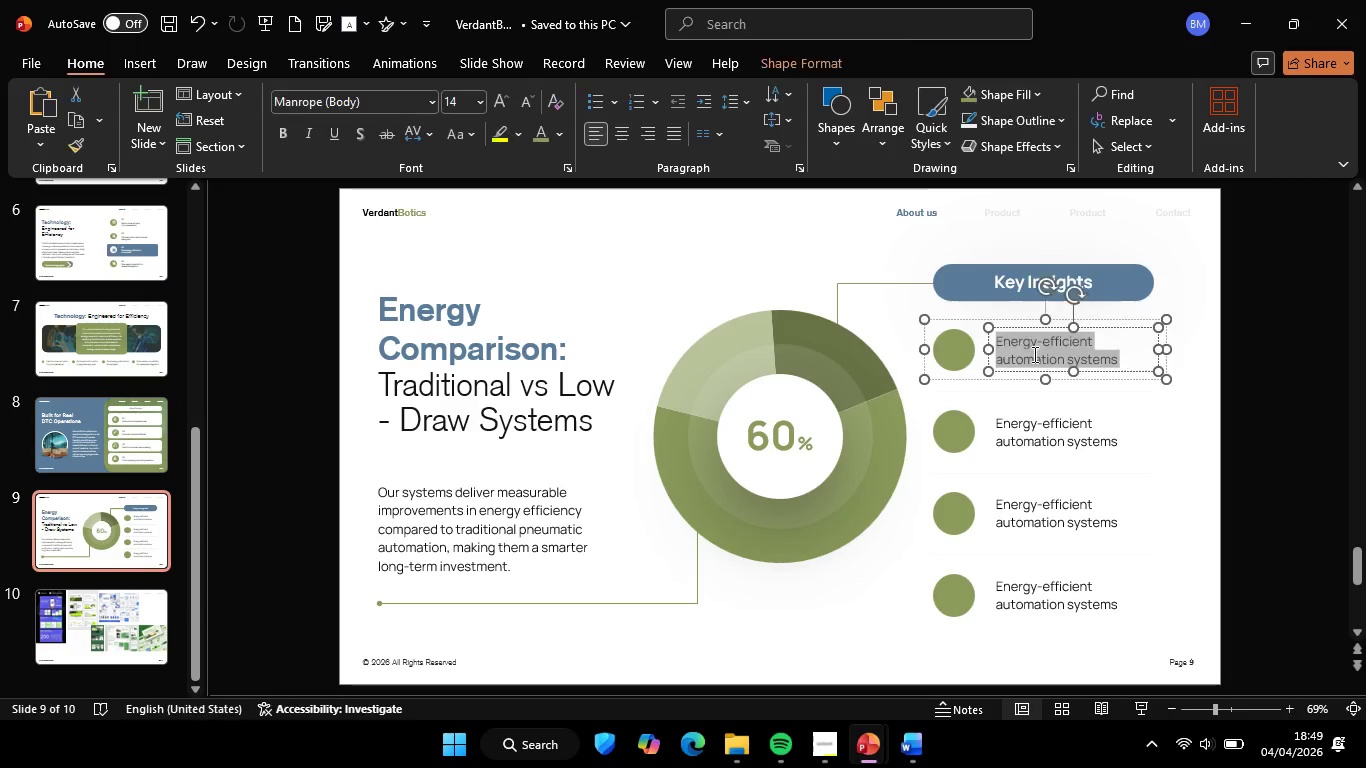 
key(Control+A)
 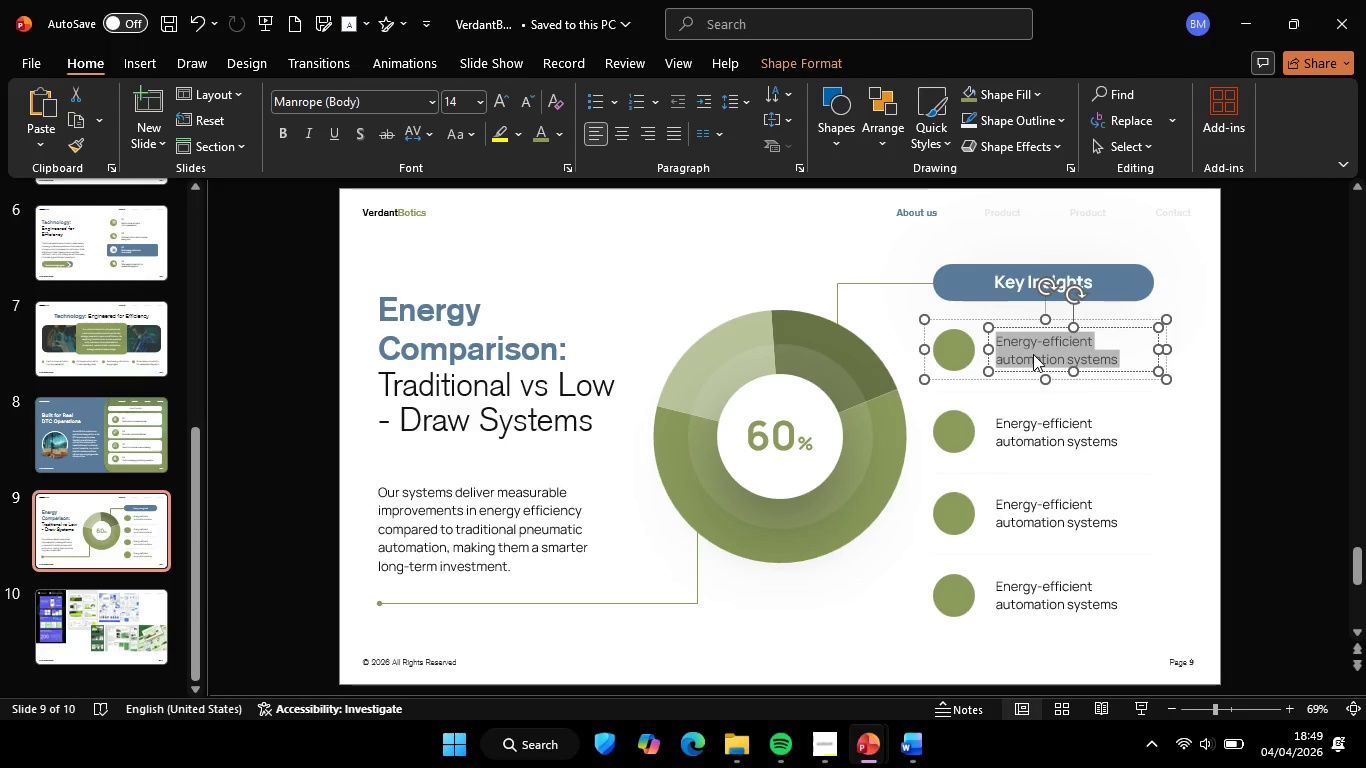 
right_click([1033, 354])
 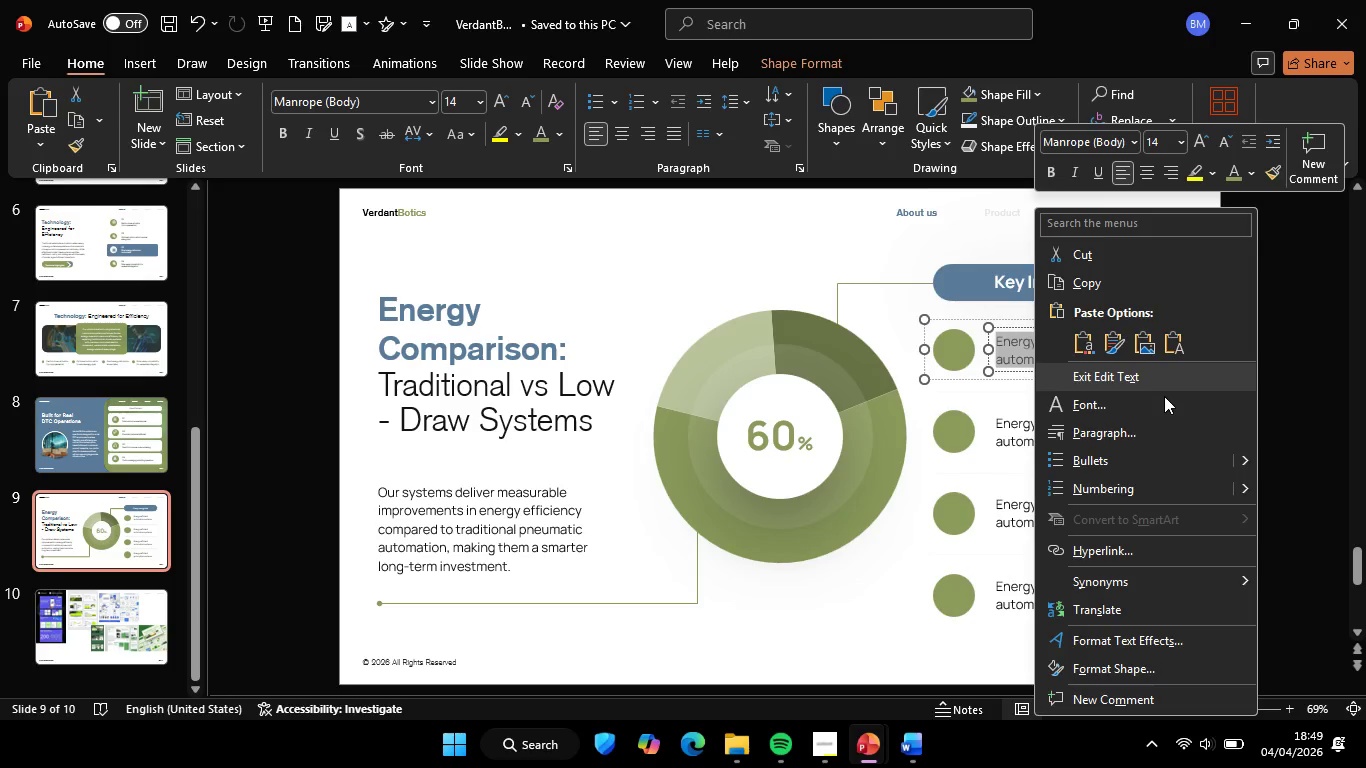 
left_click([1179, 346])
 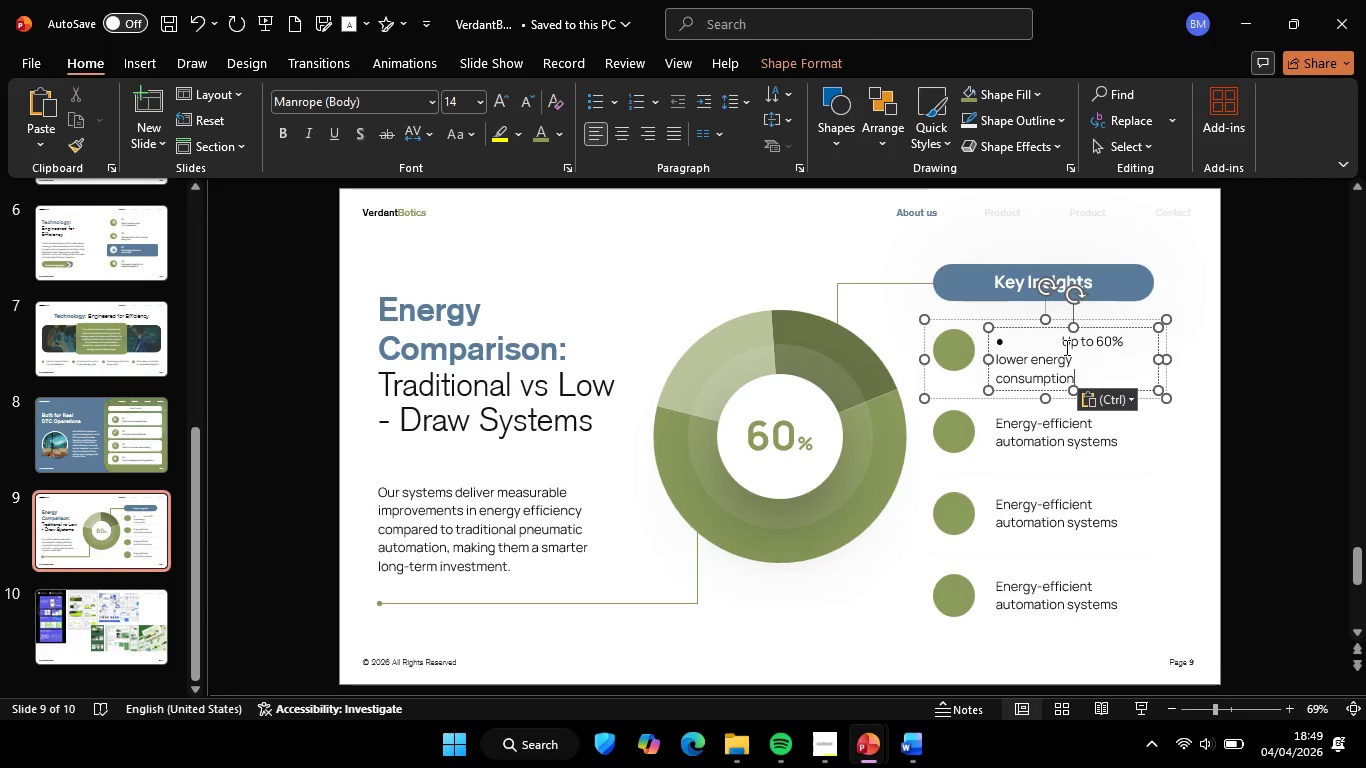 
left_click([1065, 347])
 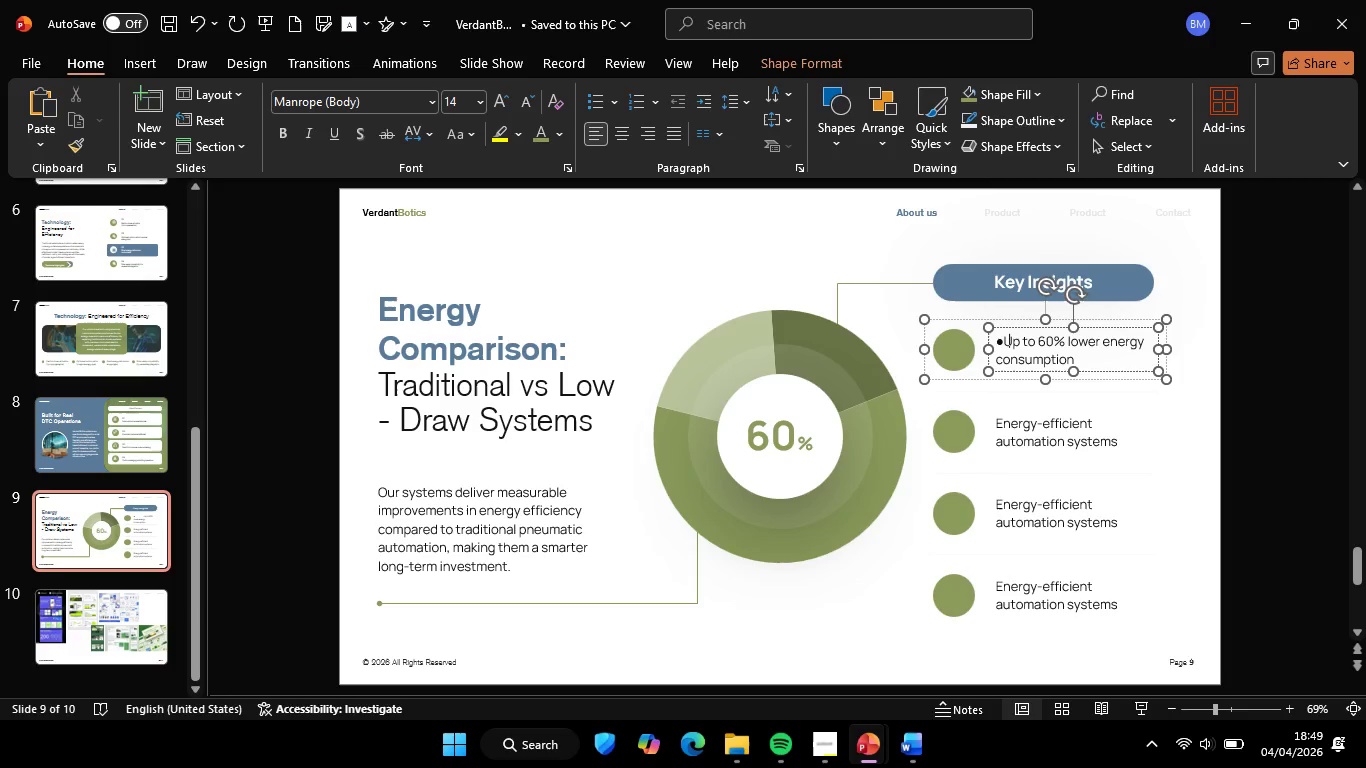 
key(Backspace)
 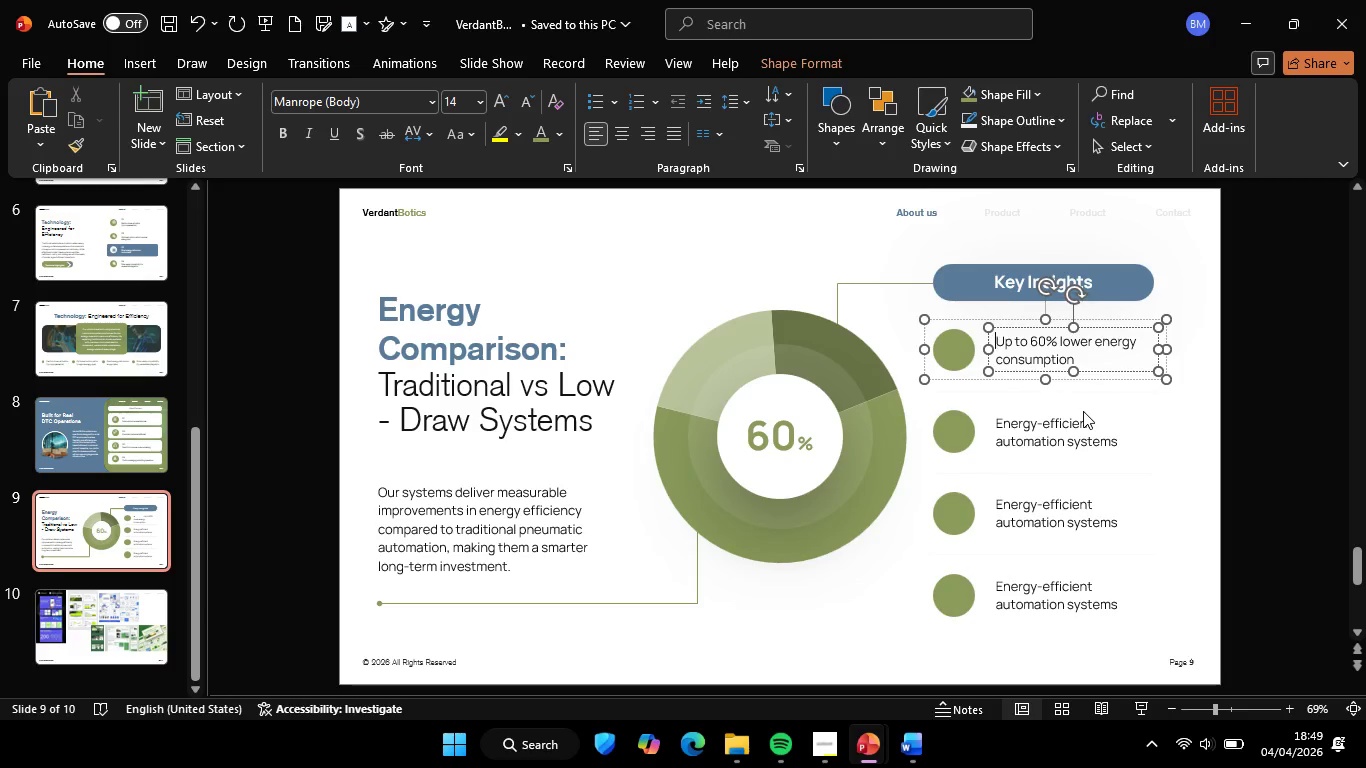 
key(Backspace)
 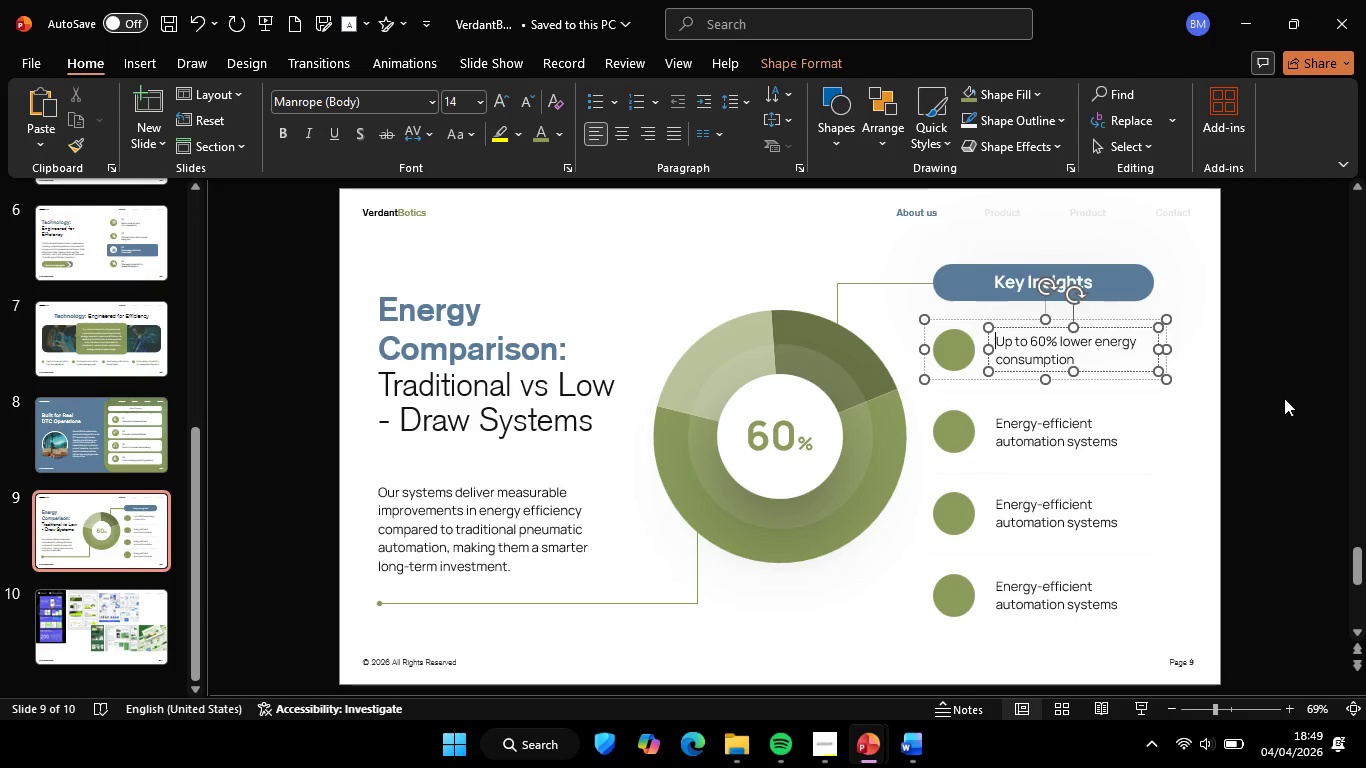 
left_click([1284, 398])
 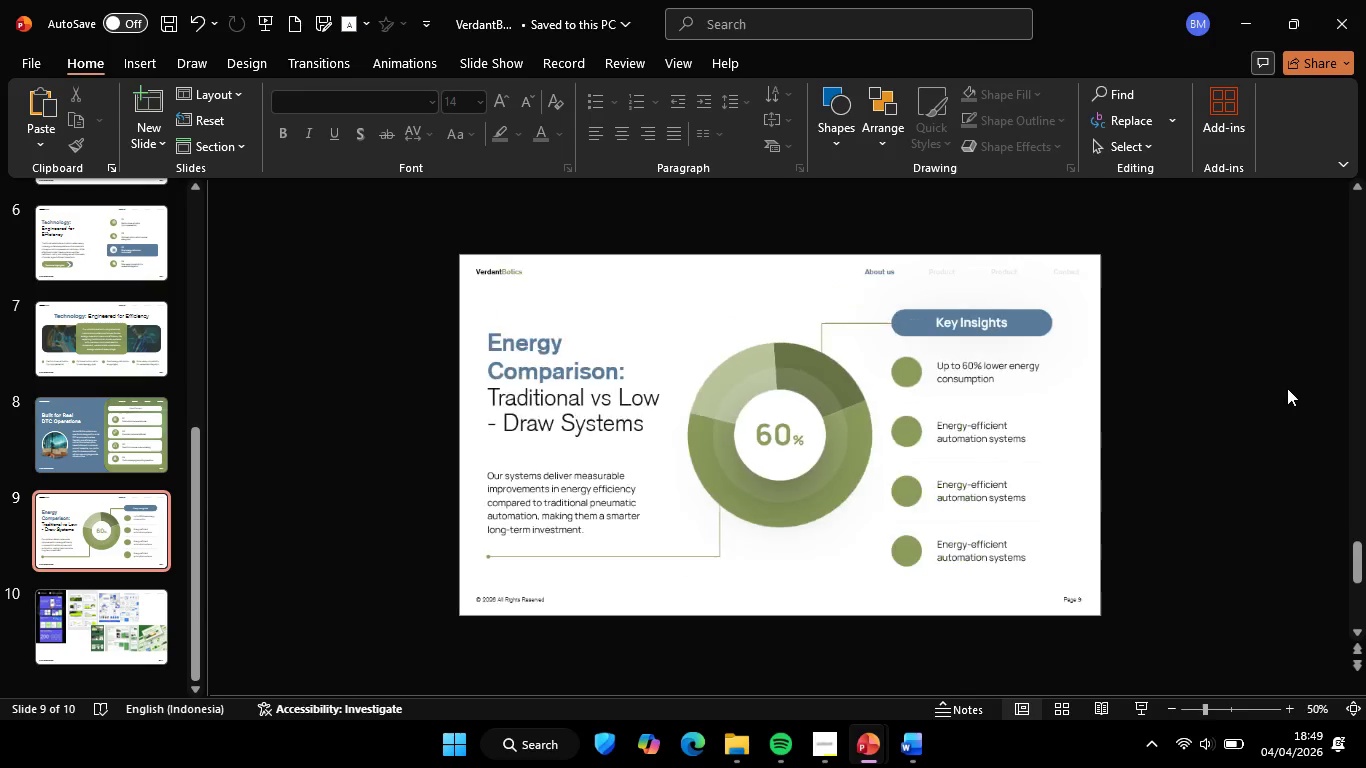 
hold_key(key=ControlLeft, duration=0.67)
scroll: coordinate [1287, 388], scroll_direction: down, amount: 1.0
 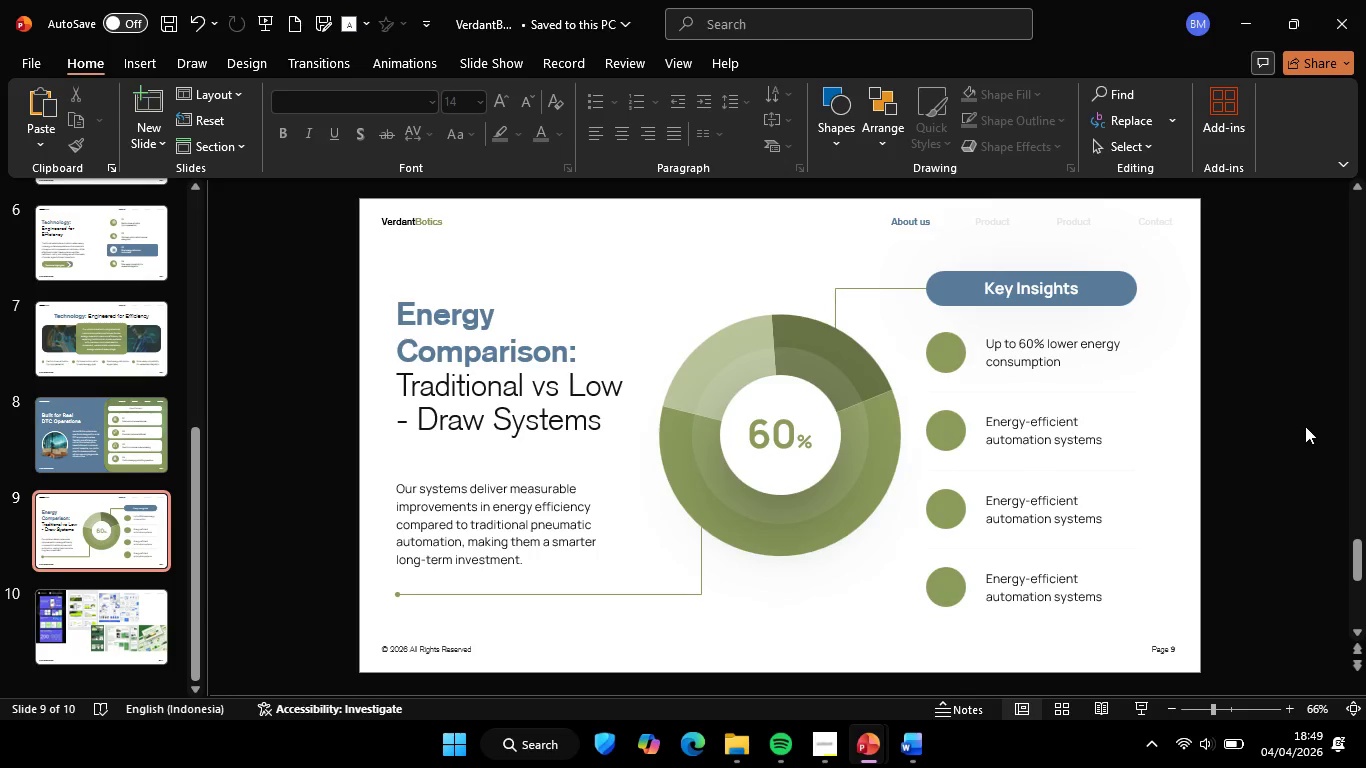 
left_click([1305, 426])
 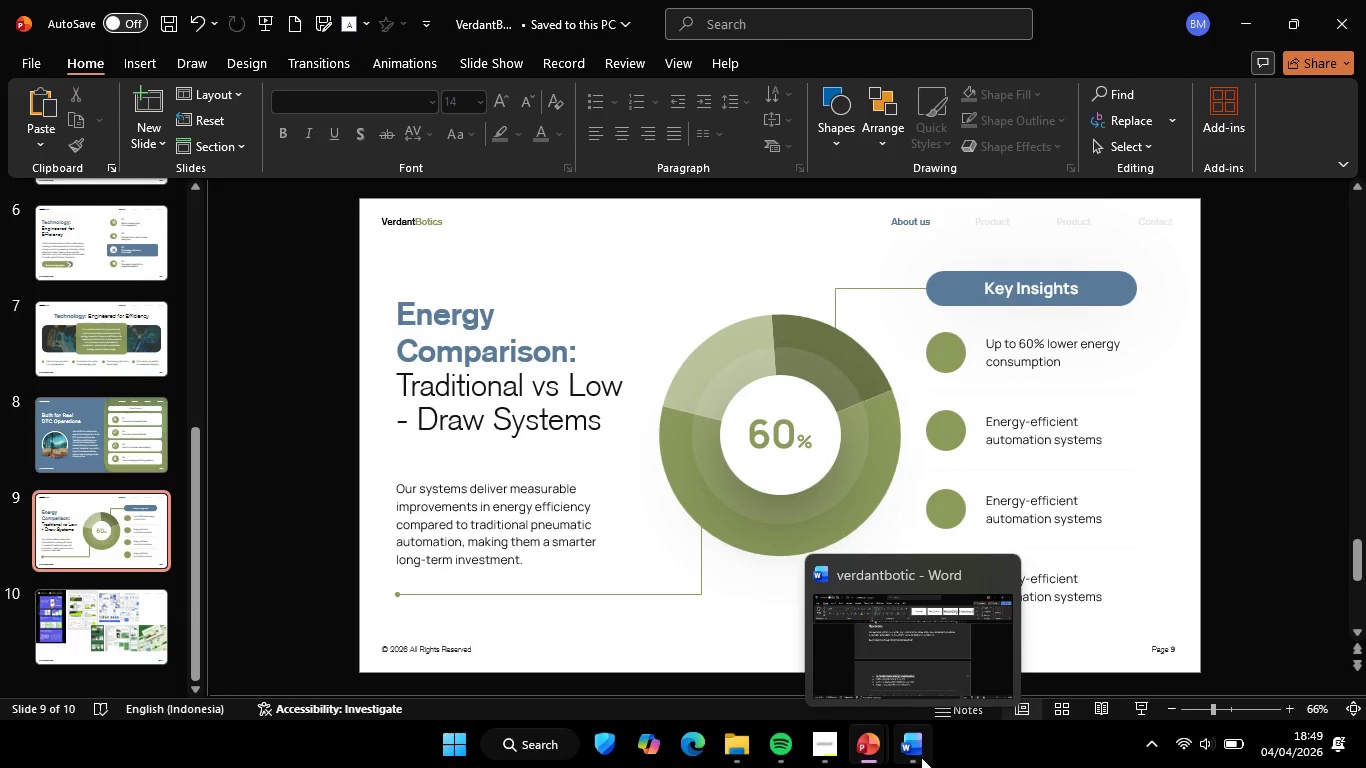 
left_click([921, 757])
 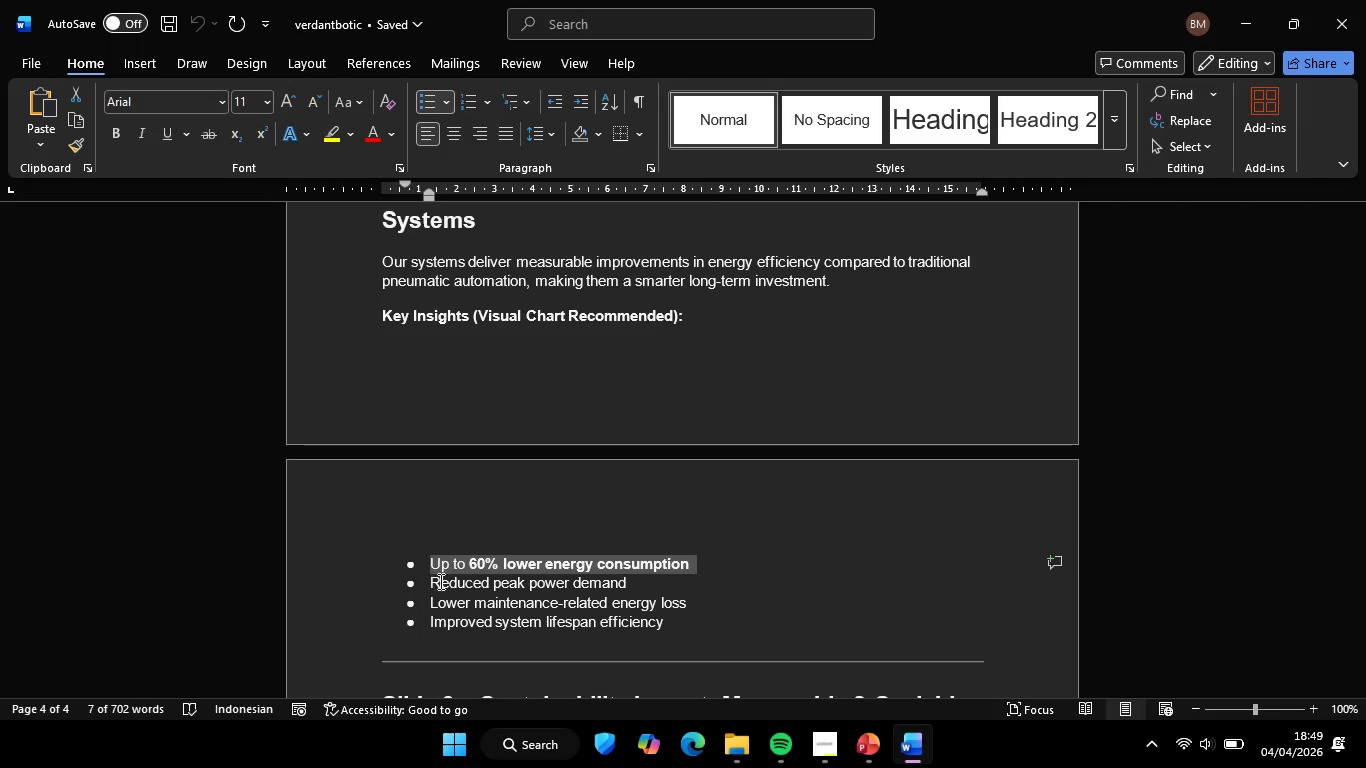 
left_click([431, 582])
 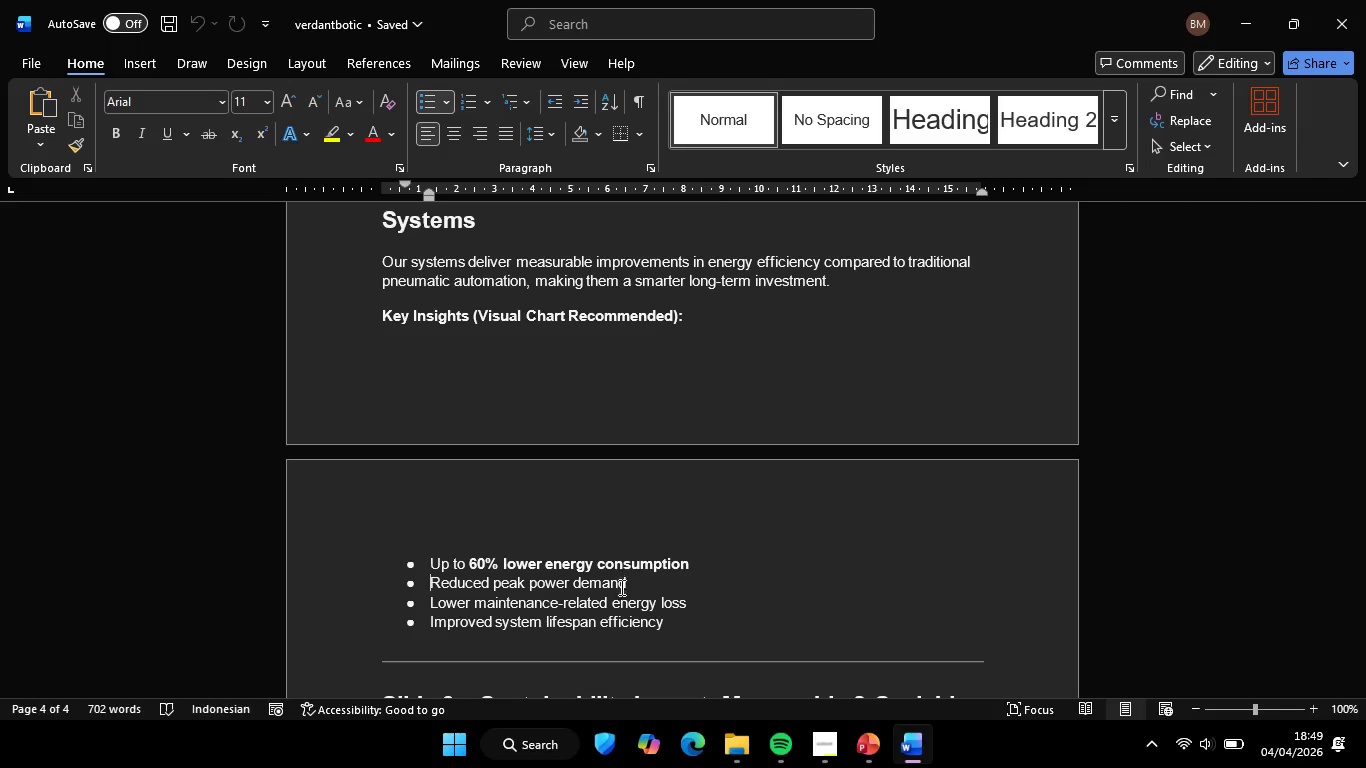 
hold_key(key=ShiftLeft, duration=1.36)
 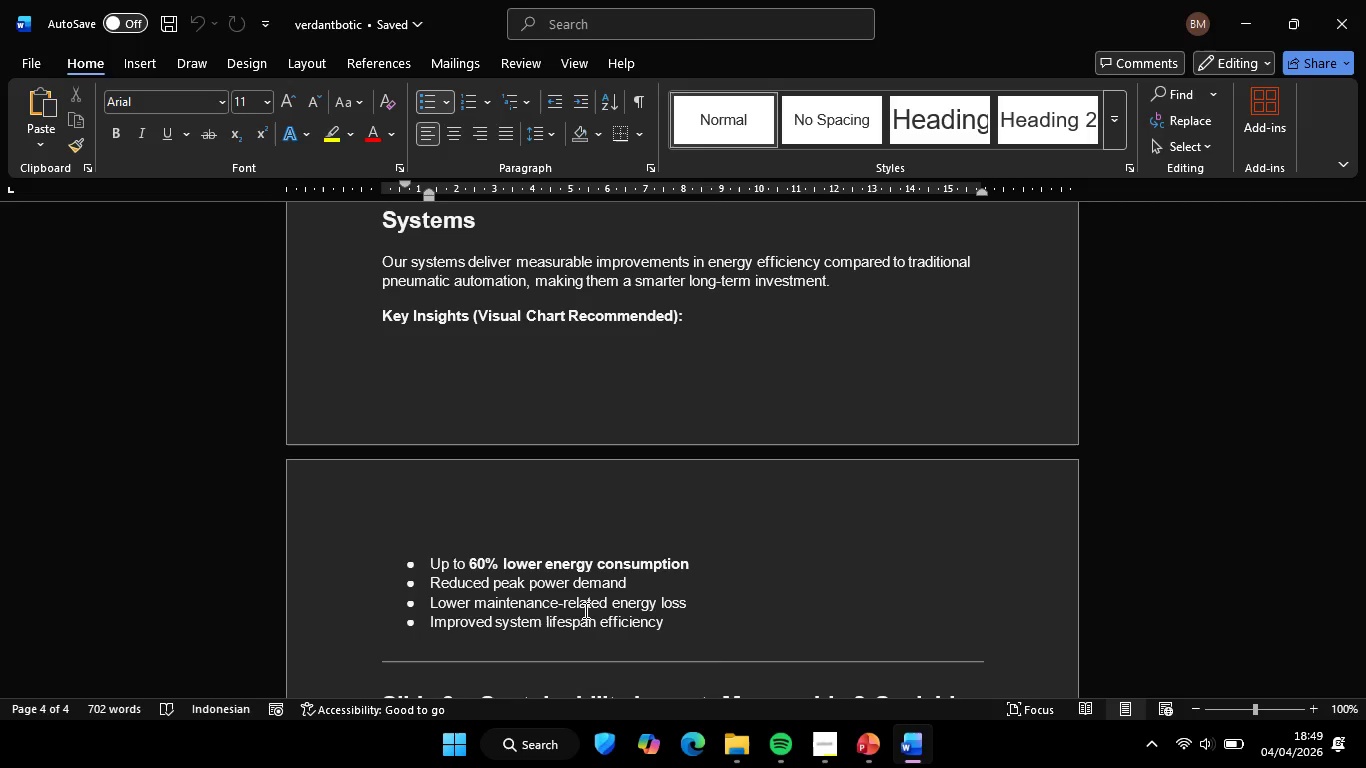 
hold_key(key=ShiftLeft, duration=1.25)
 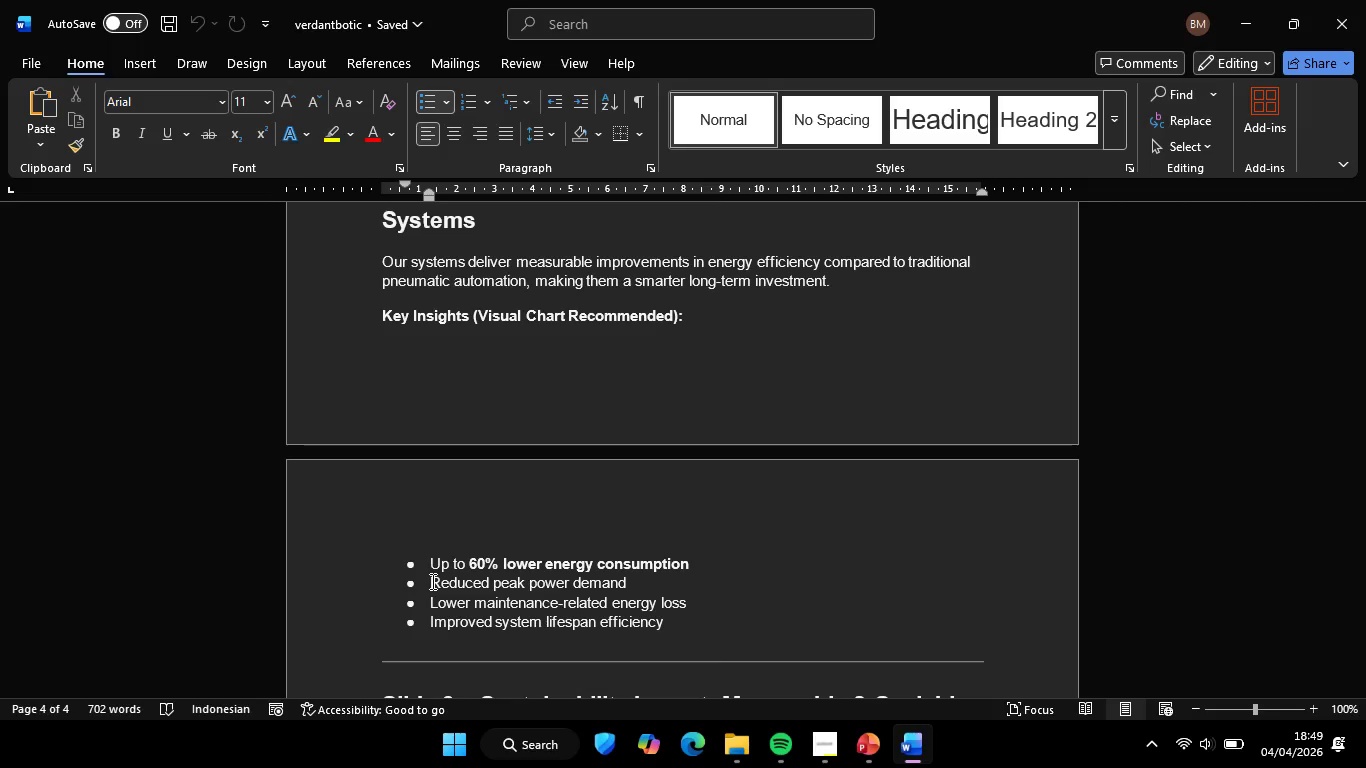 
left_click_drag(start_coordinate=[431, 581], to_coordinate=[624, 579])
 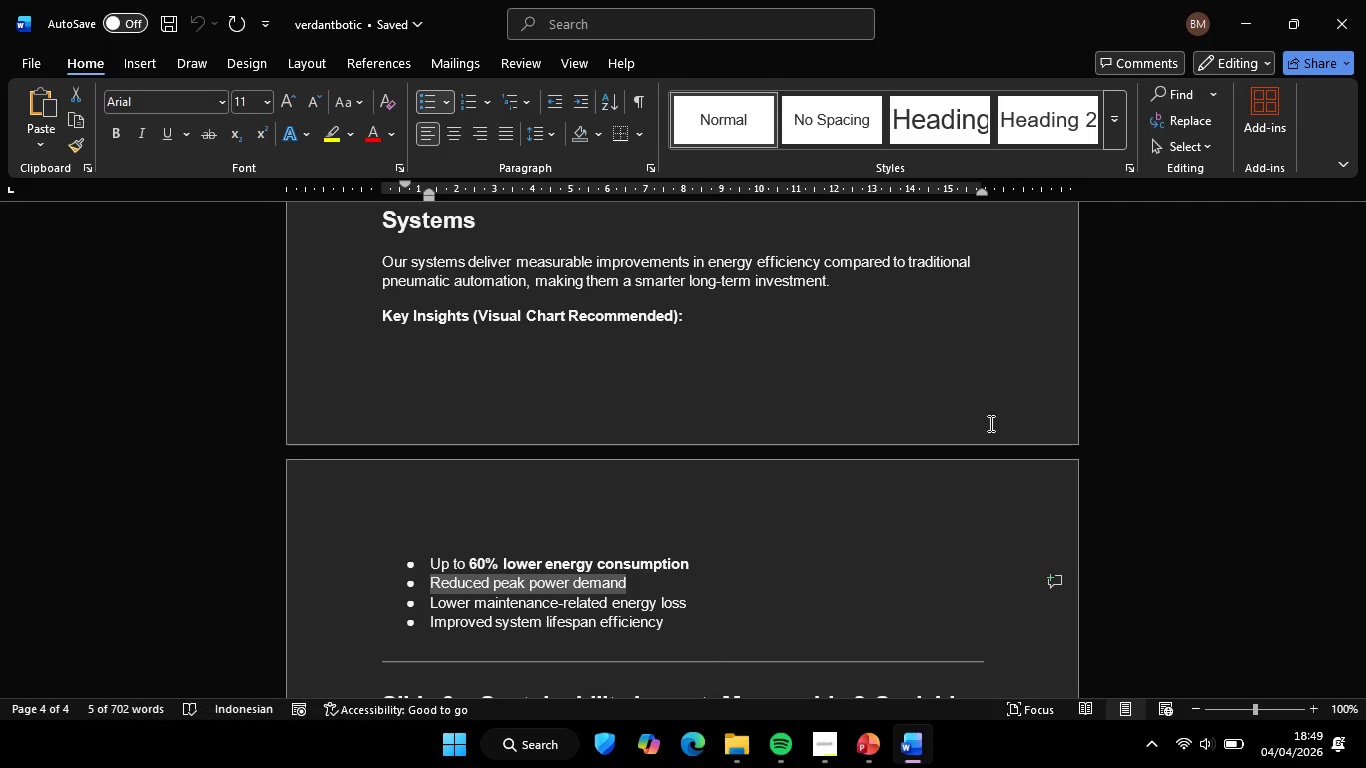 
key(Control+C)
 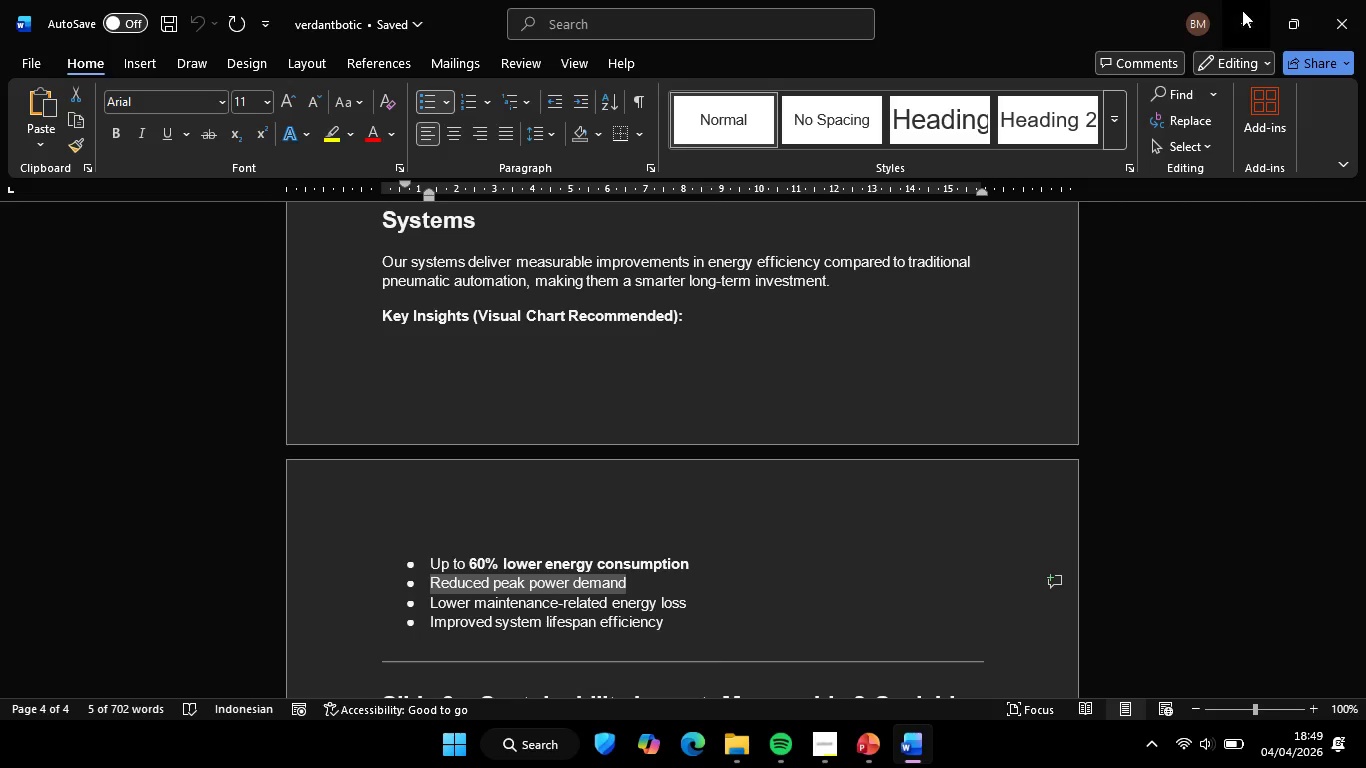 
left_click([1242, 10])
 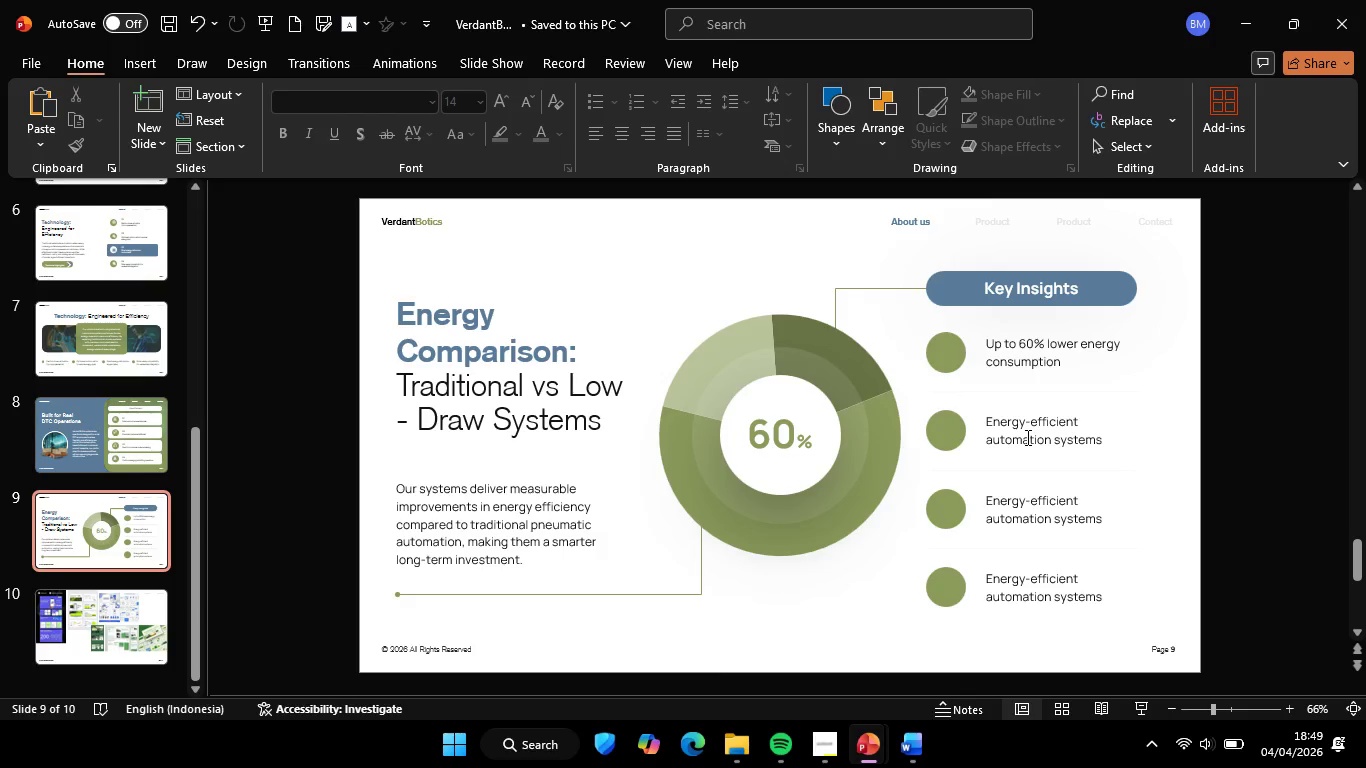 
left_click([1026, 437])
 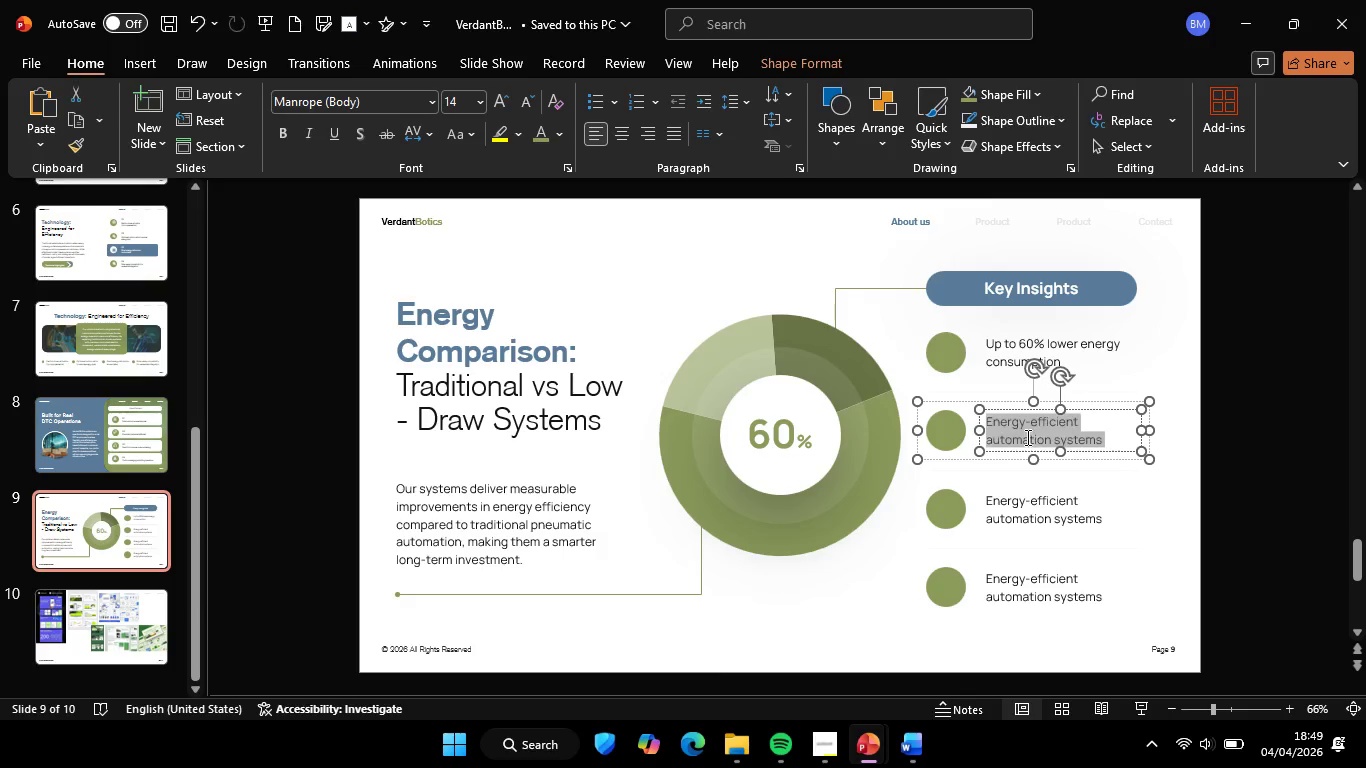 
key(Control+A)
 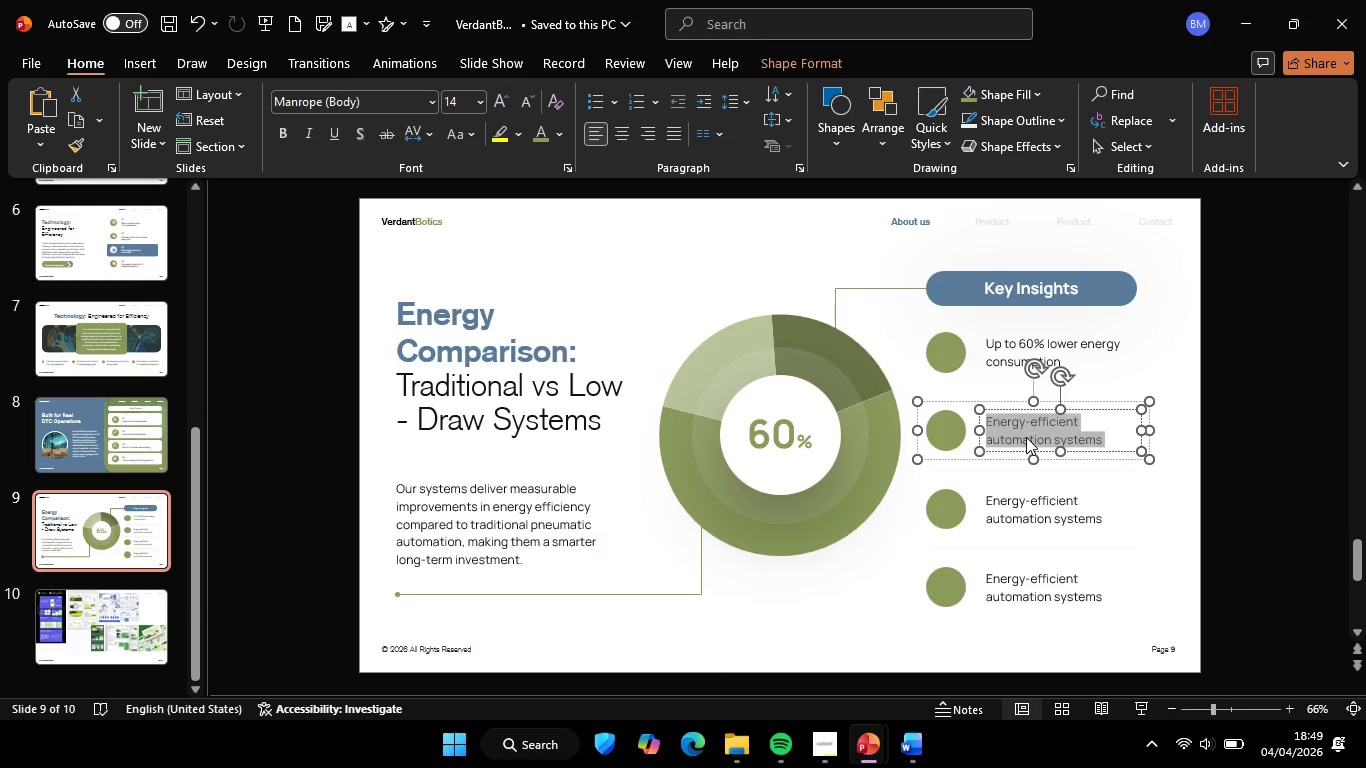 
right_click([1026, 437])
 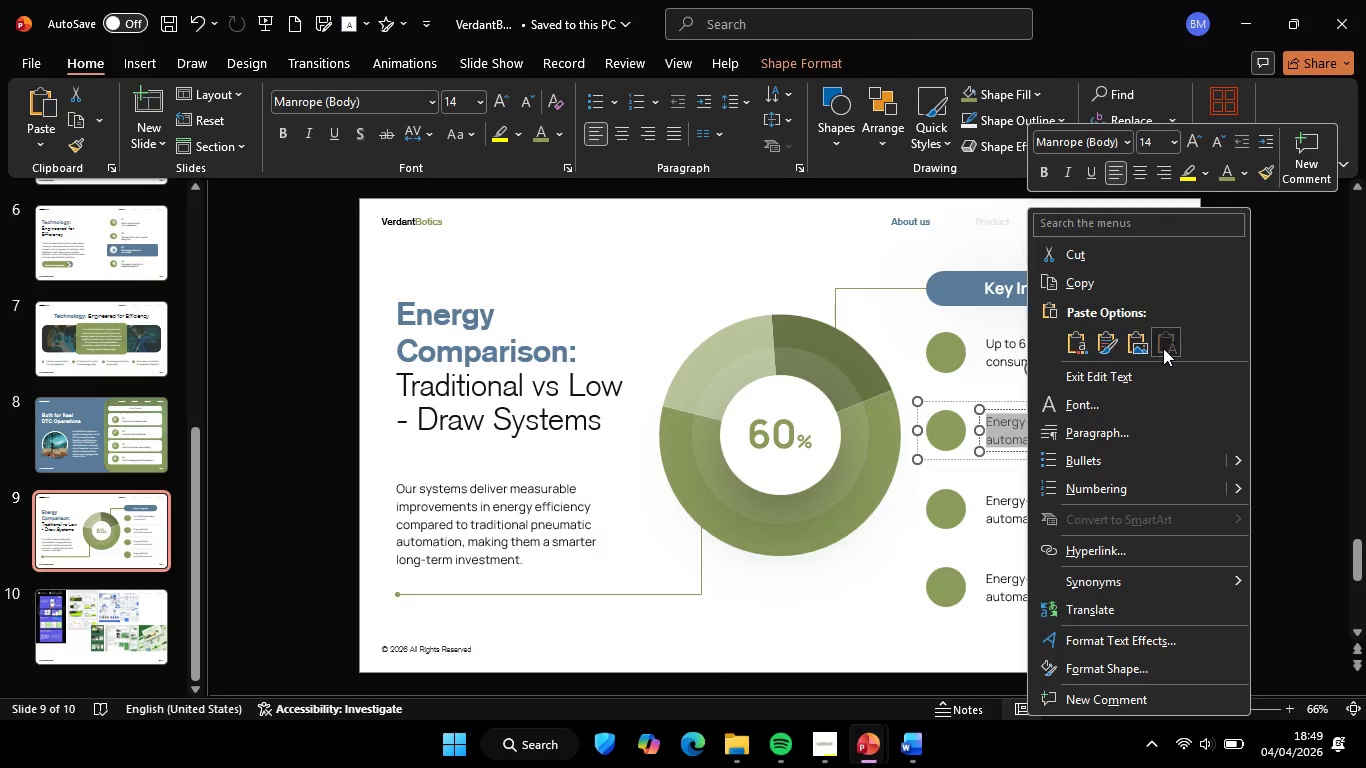 
left_click([1163, 348])
 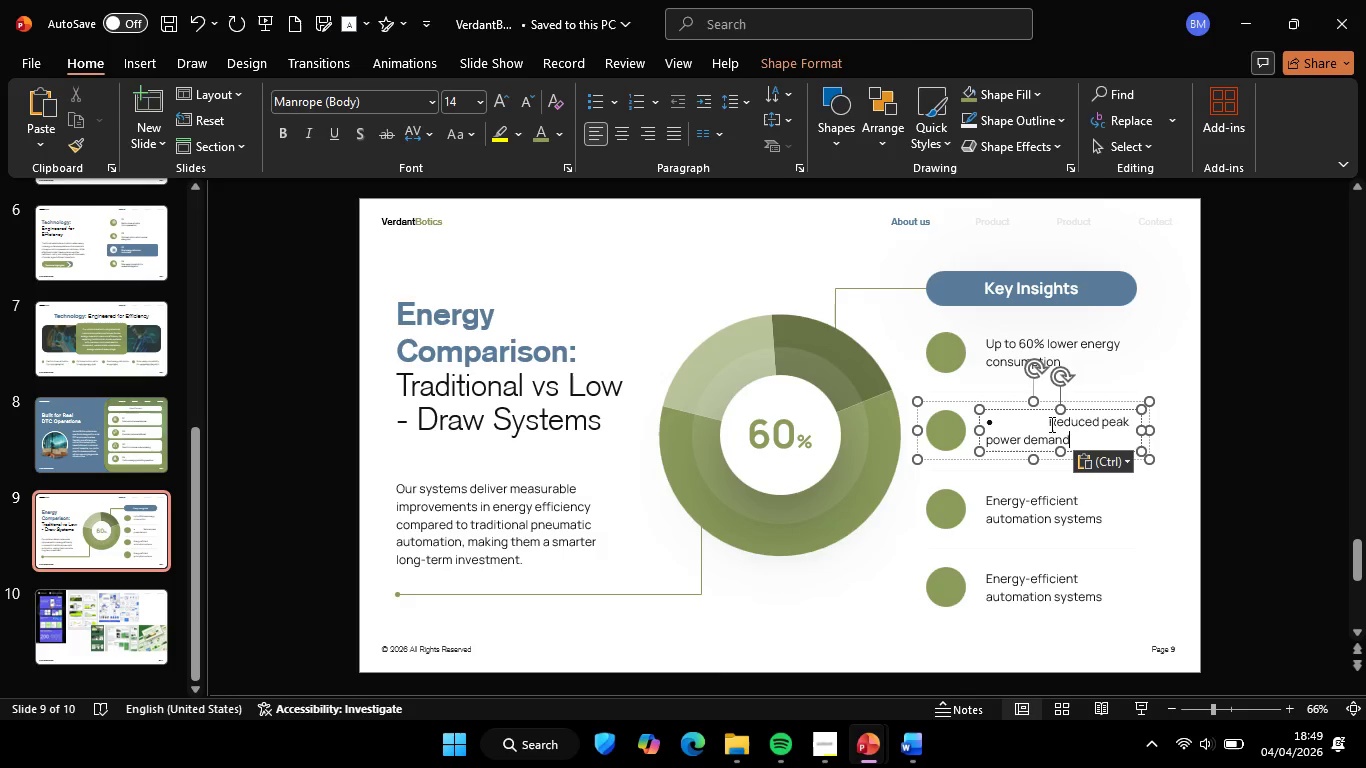 
left_click([1048, 423])
 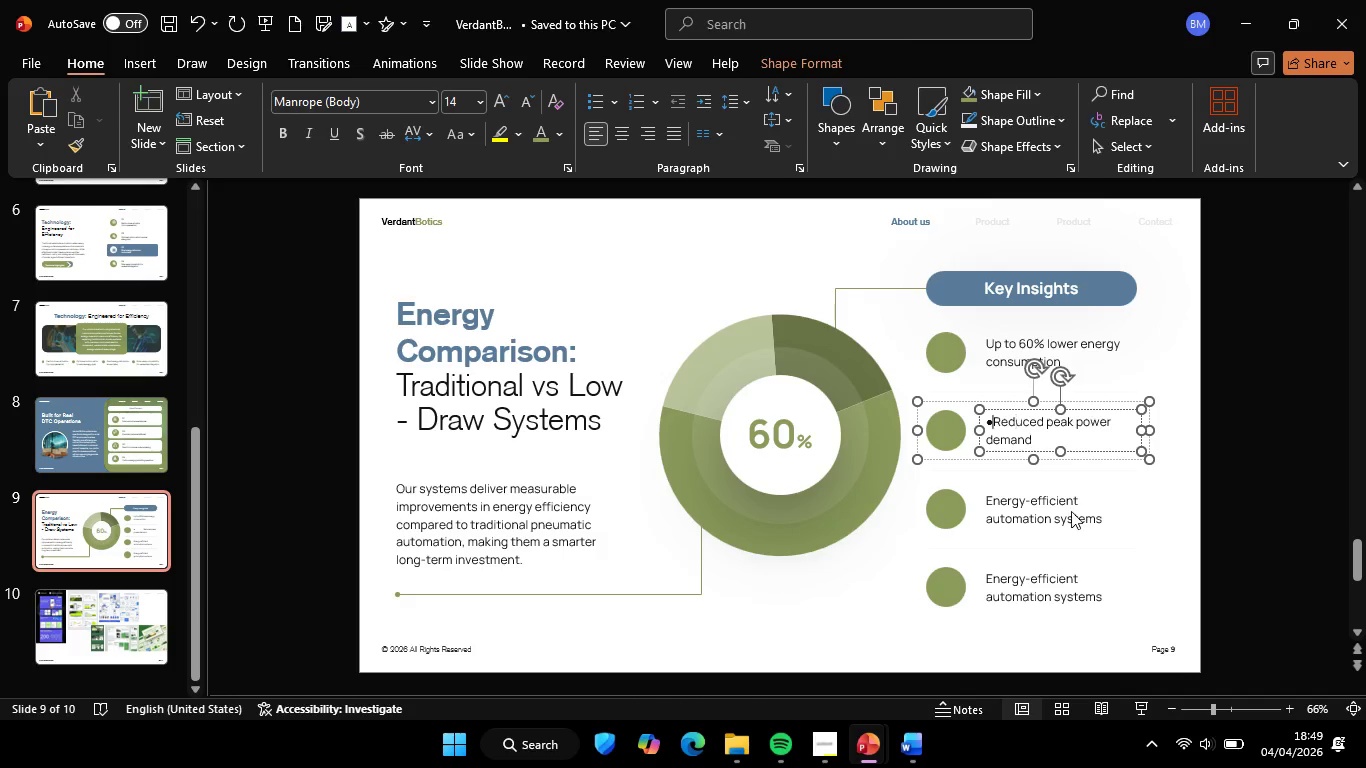 
key(Backspace)
 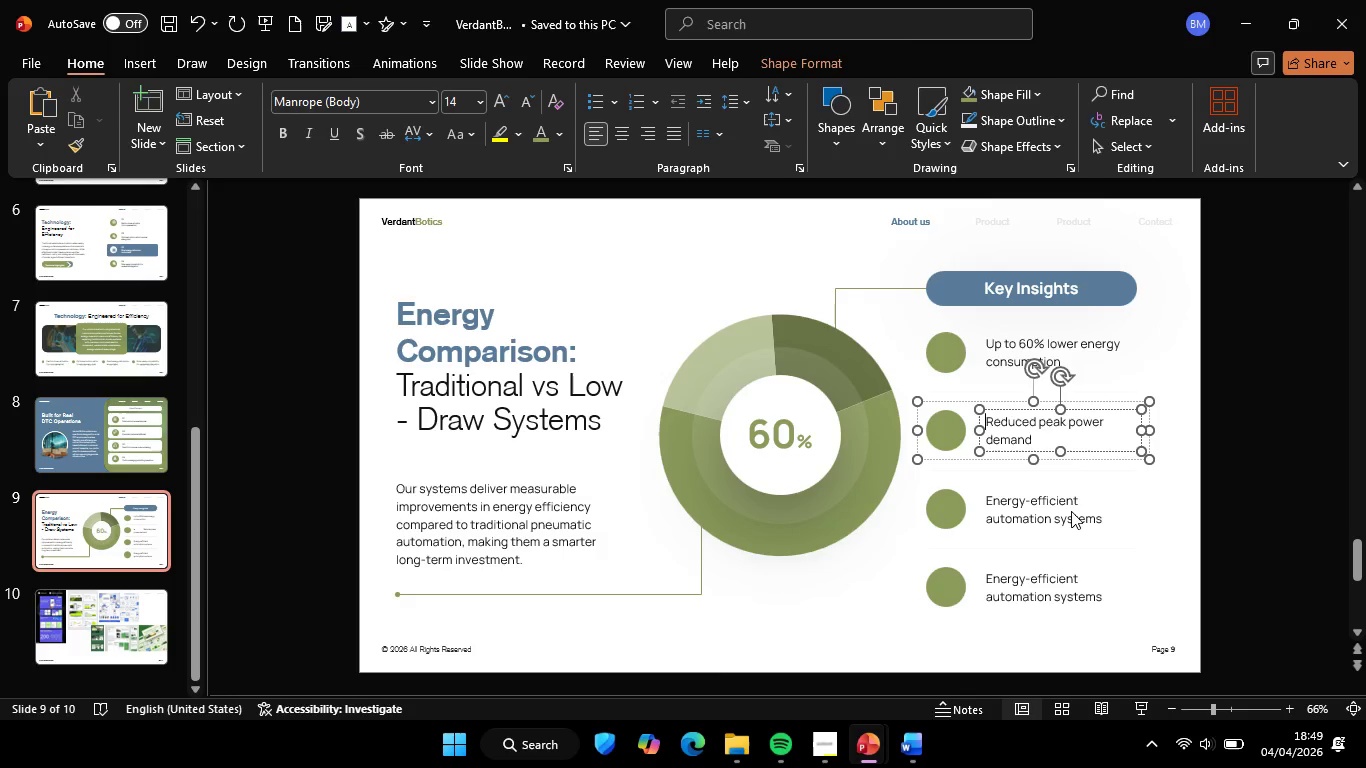 
key(Backspace)
 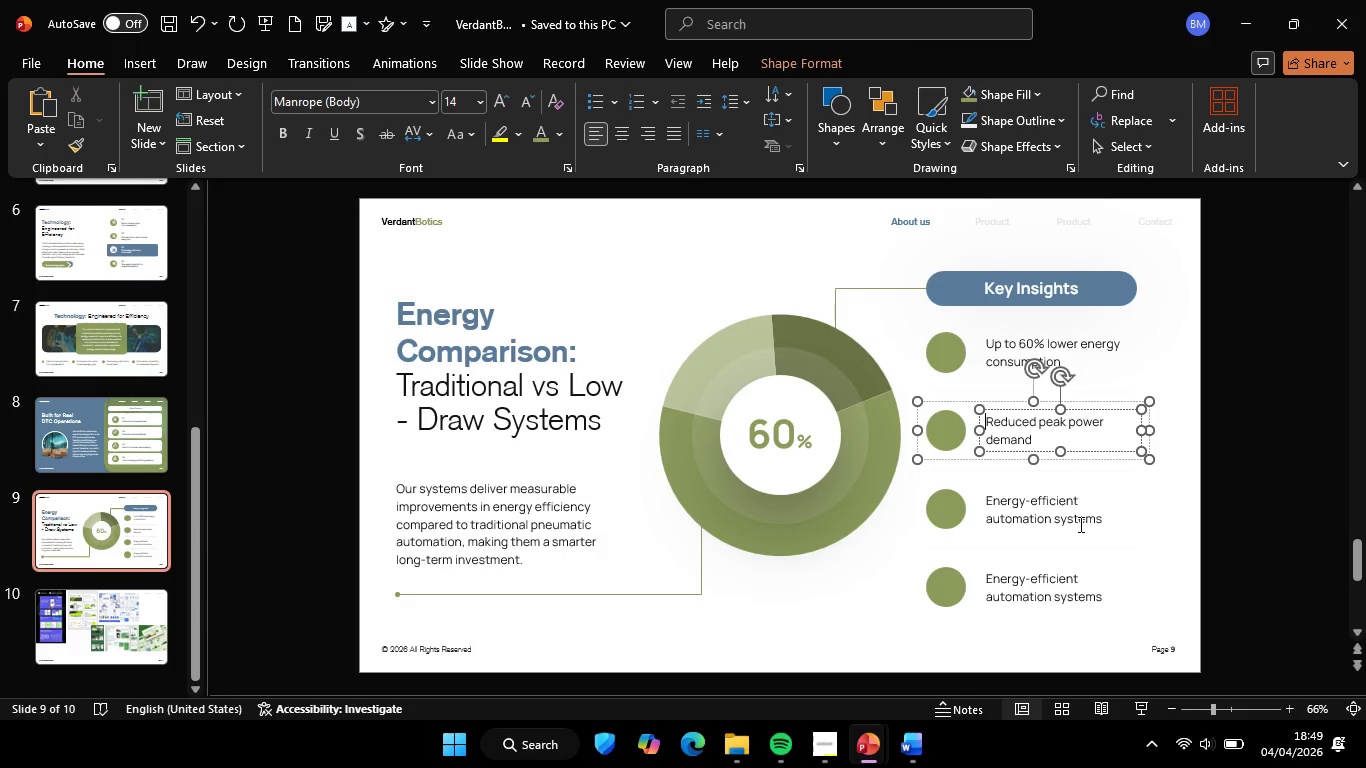 
left_click([1236, 488])
 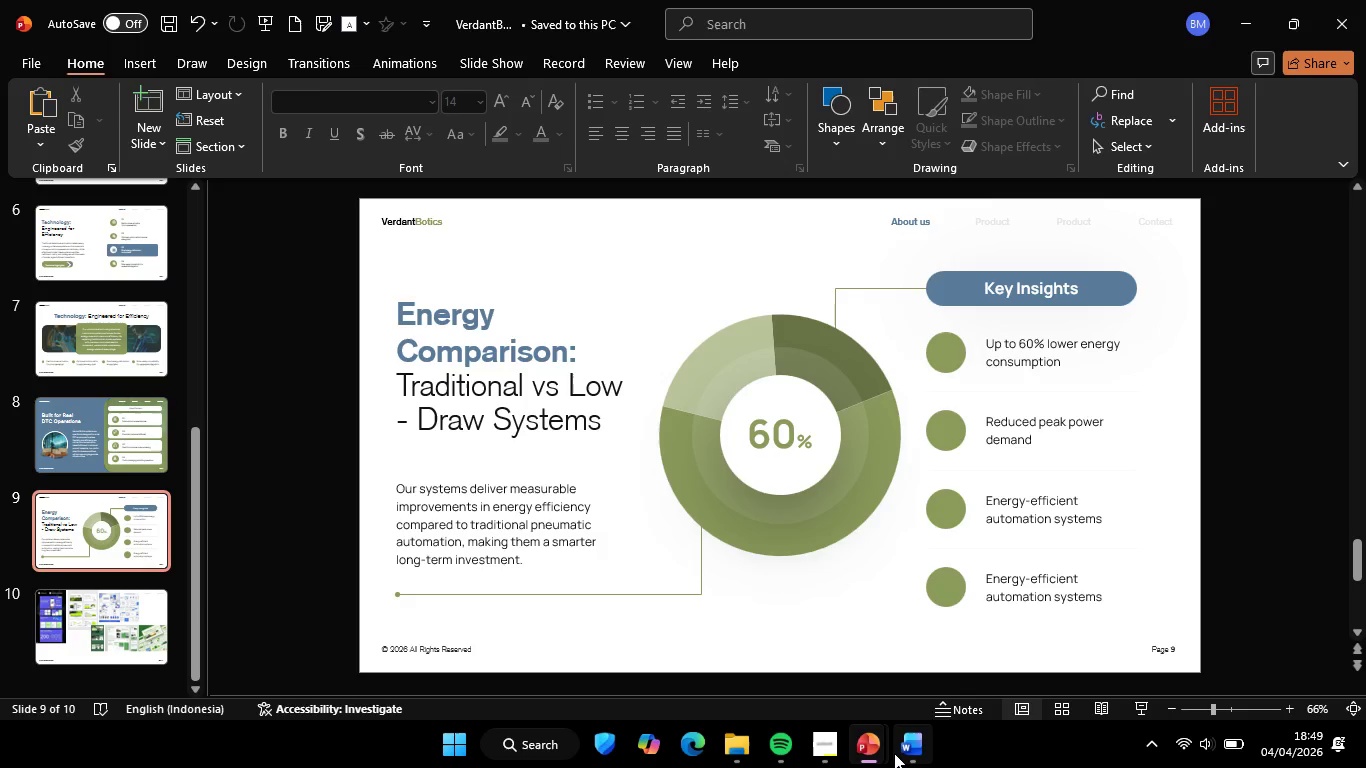 
left_click([908, 753])
 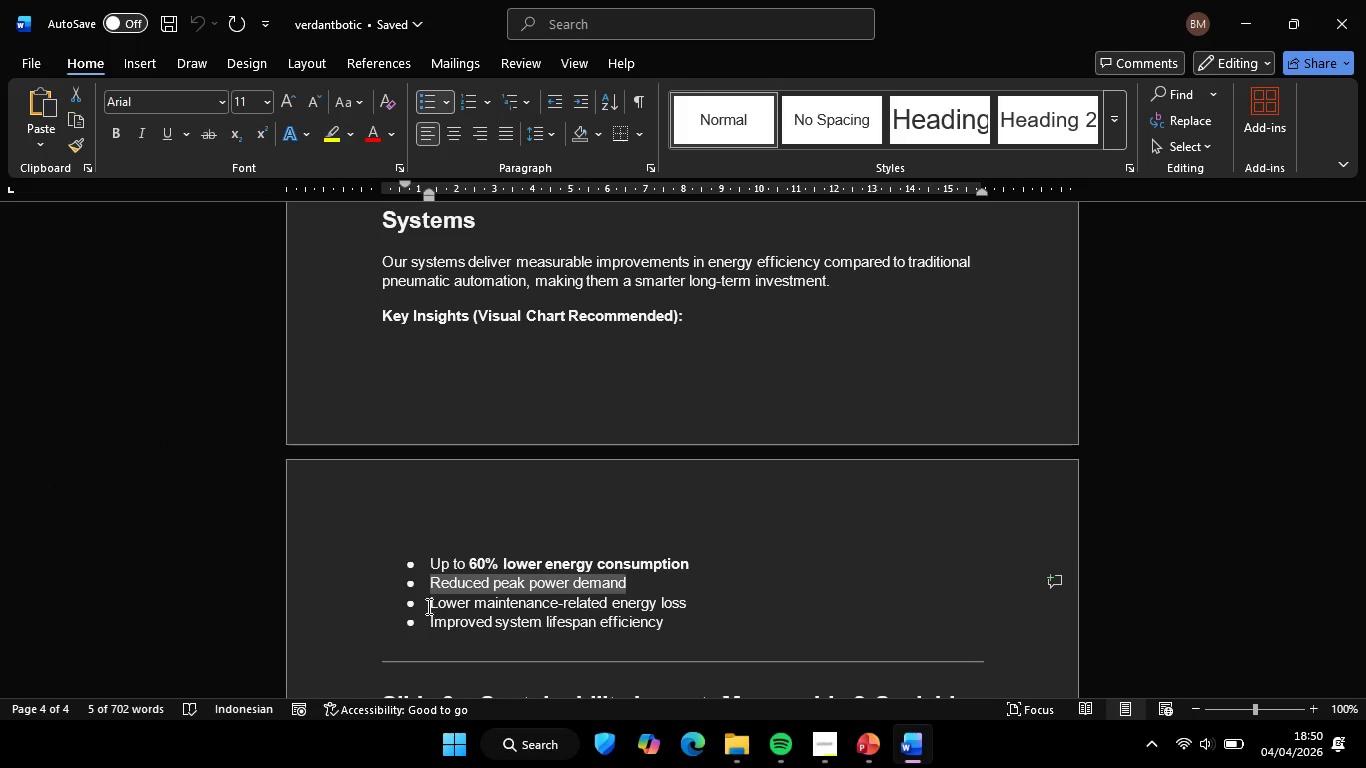 
left_click([425, 602])
 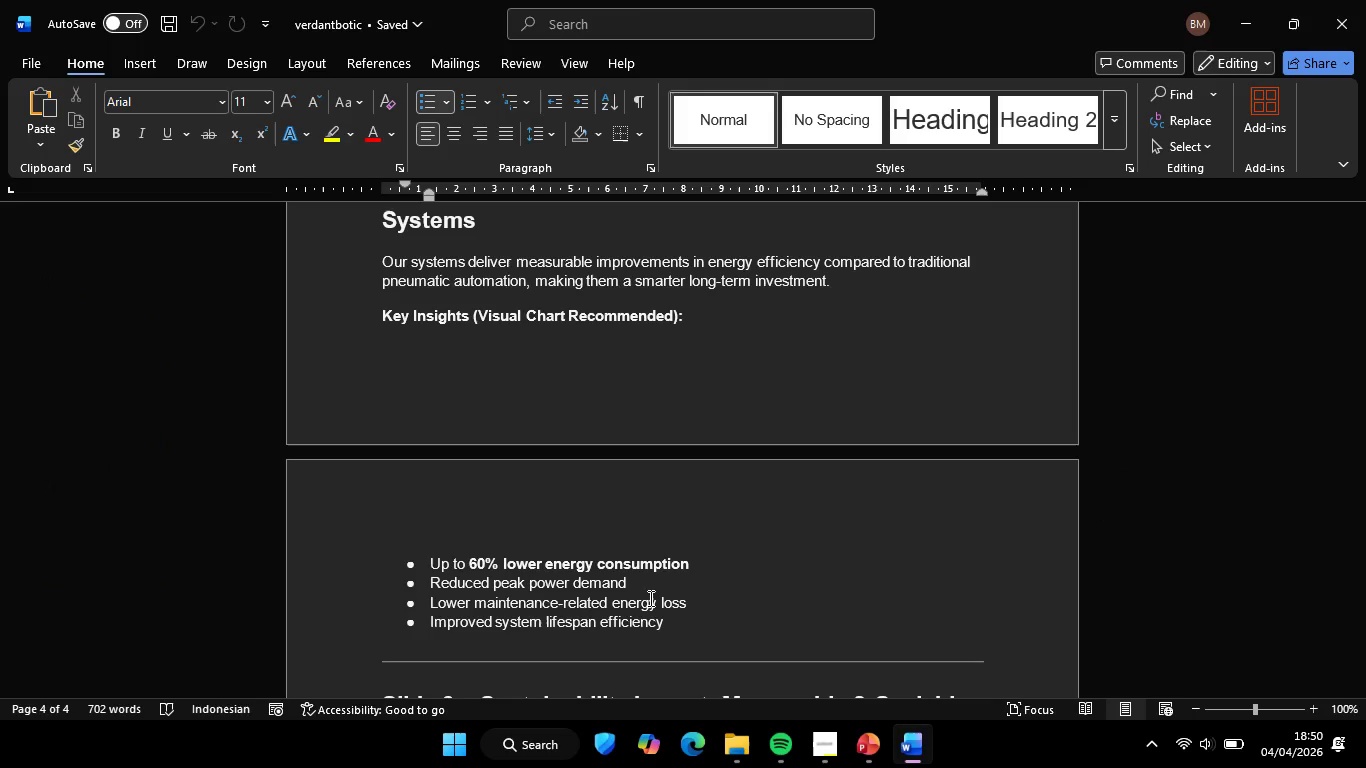 
hold_key(key=ShiftLeft, duration=0.95)
left_click([688, 602])
 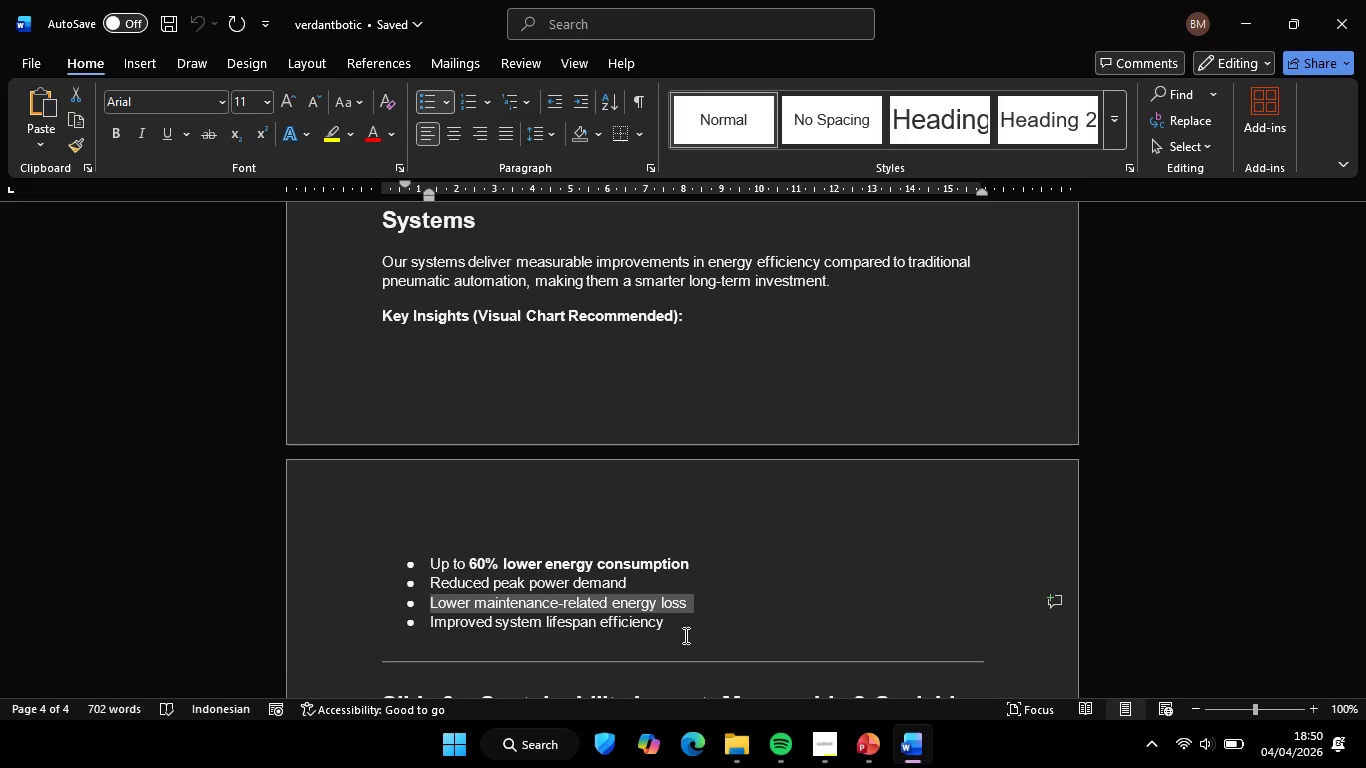 
key(Control+C)
 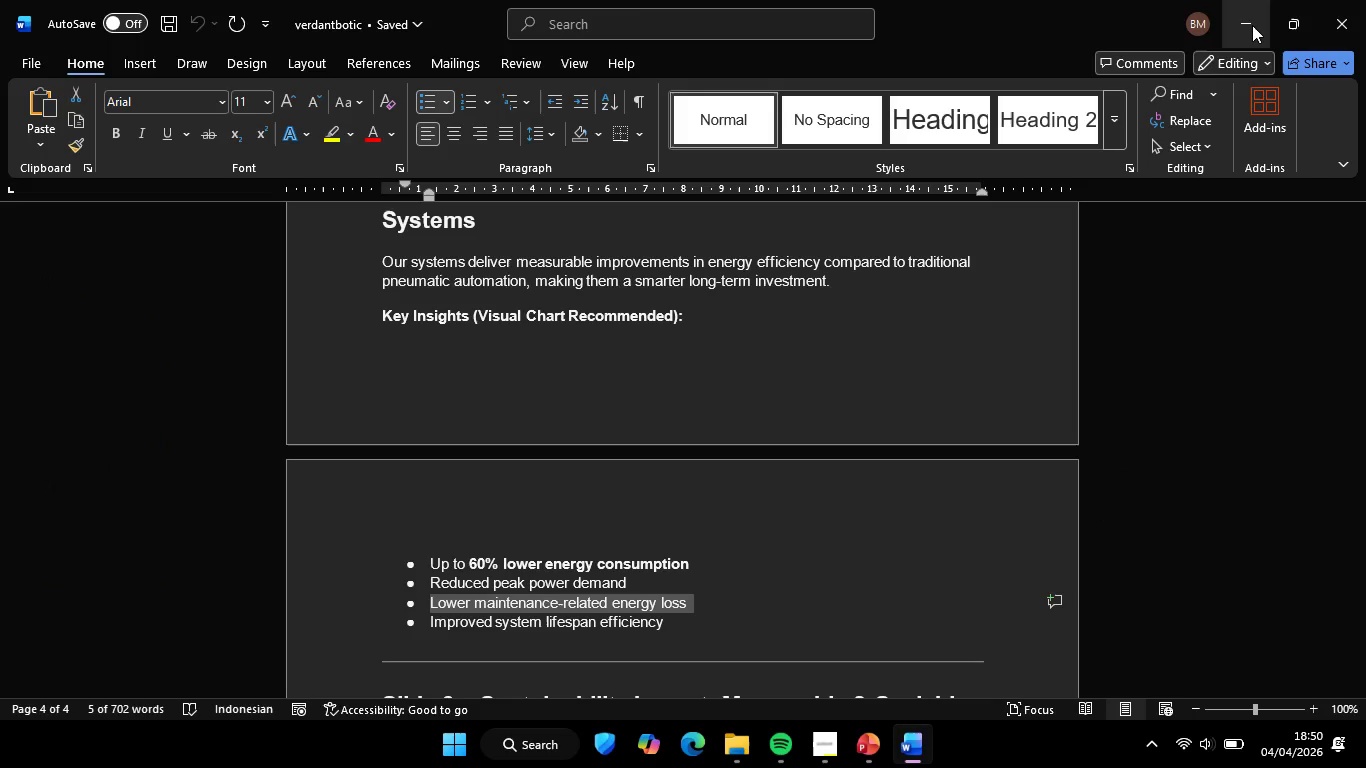 
left_click([1252, 25])
 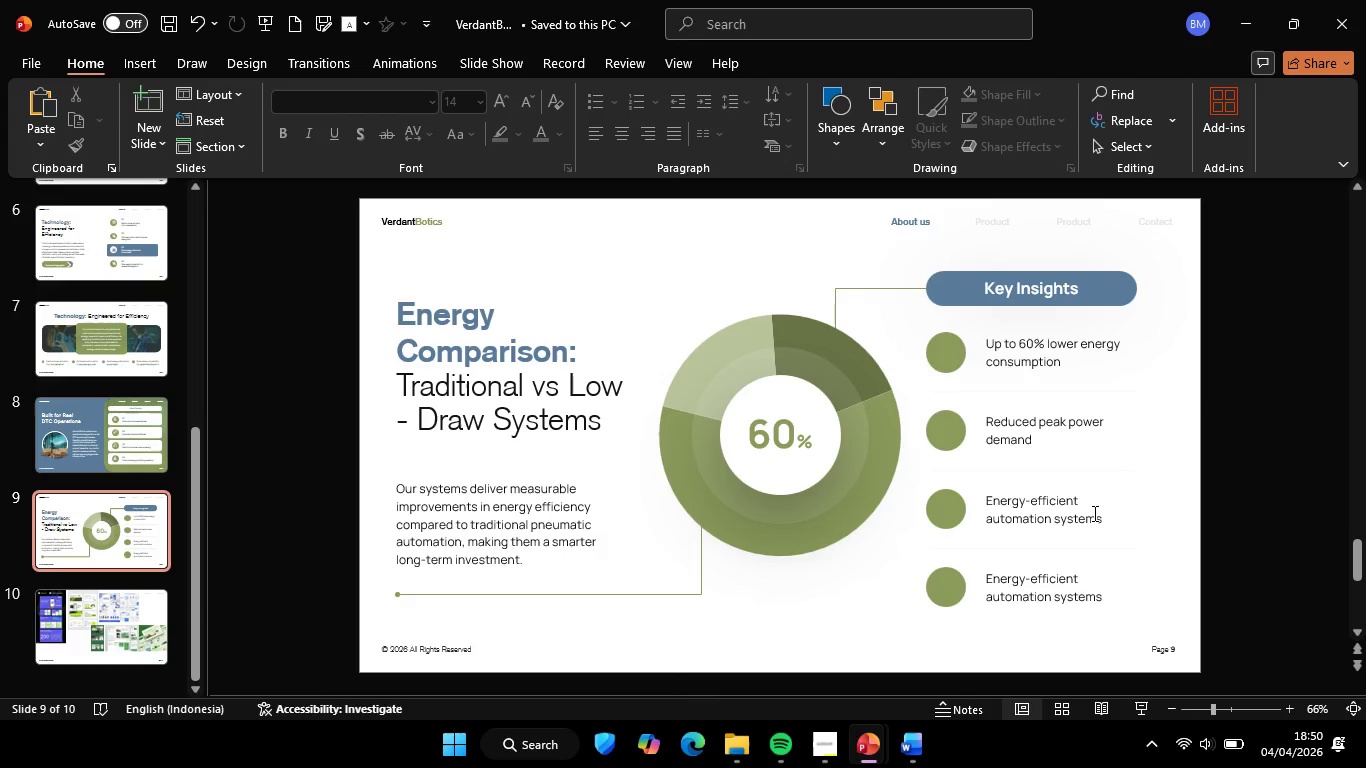 
left_click([1093, 513])
 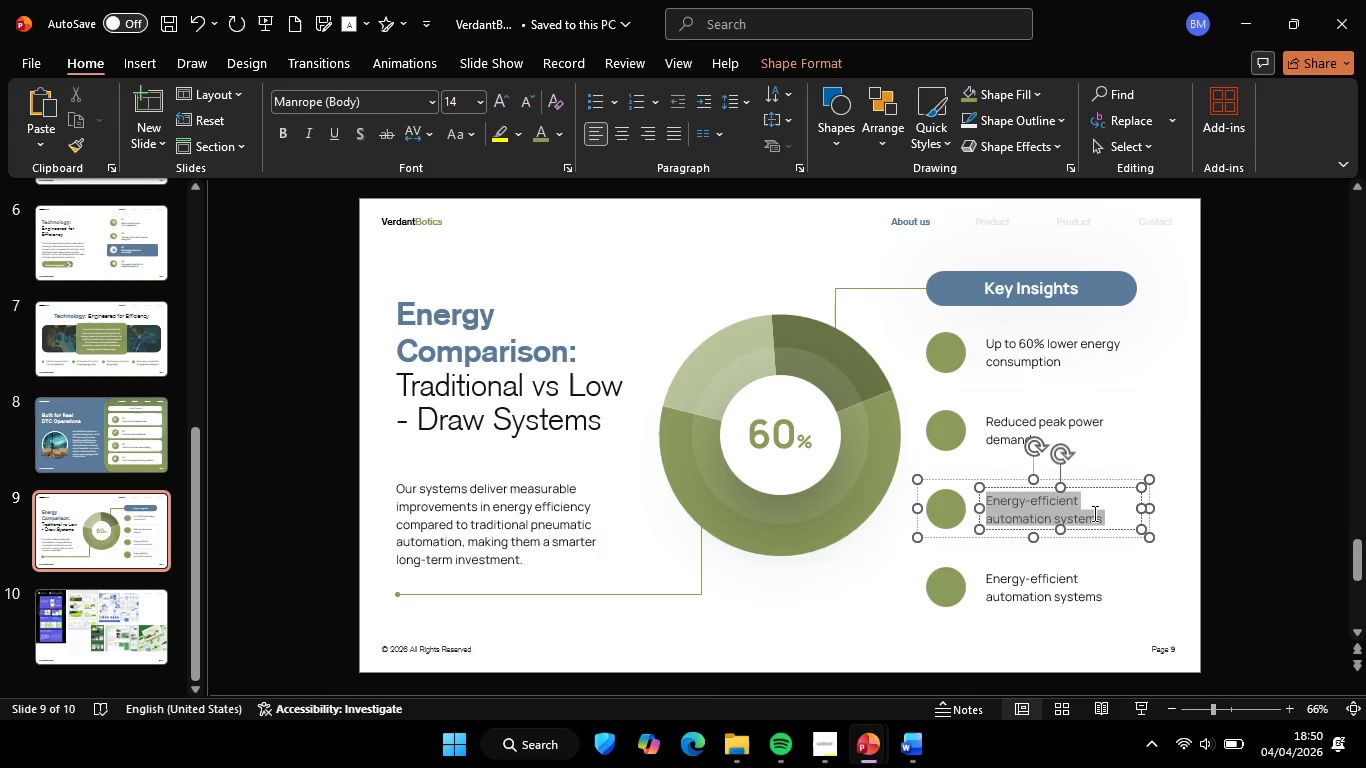 
key(Control+ControlLeft)
 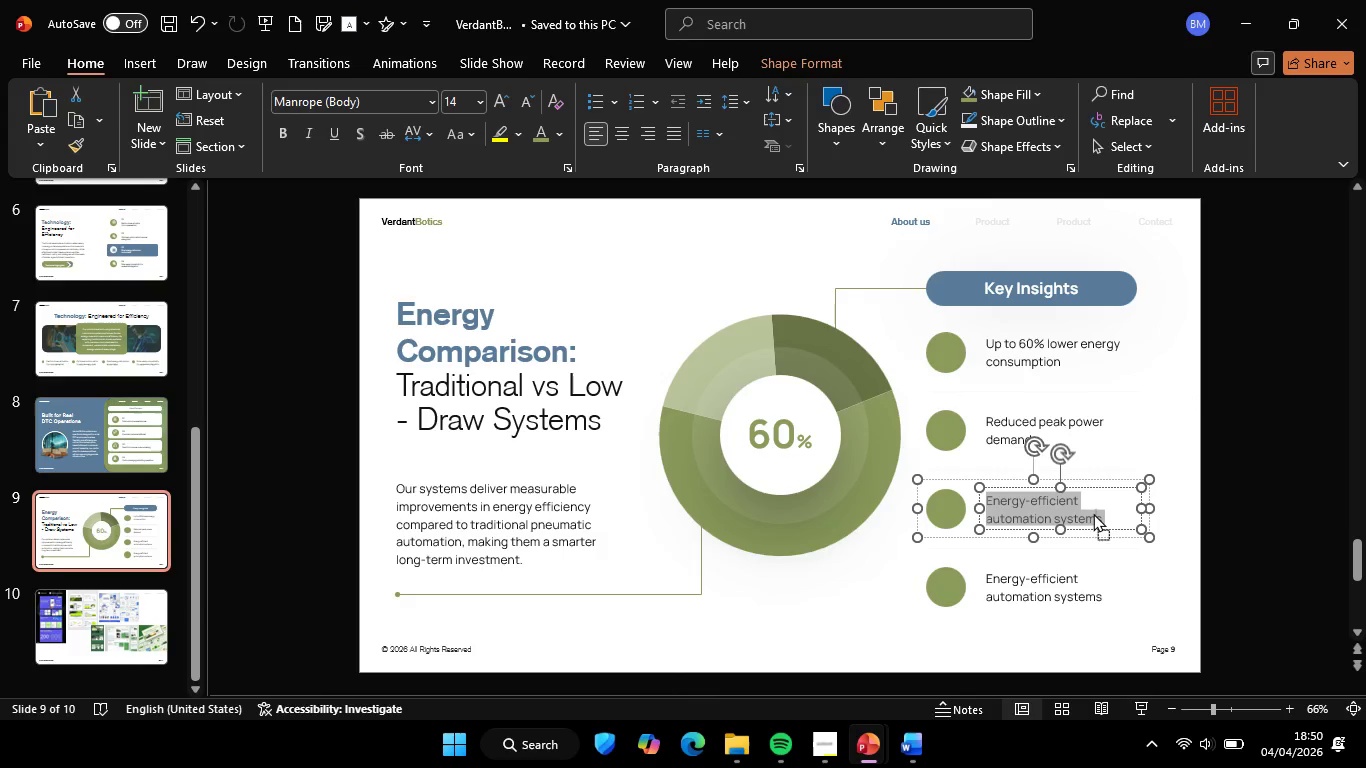 
key(Control+A)
 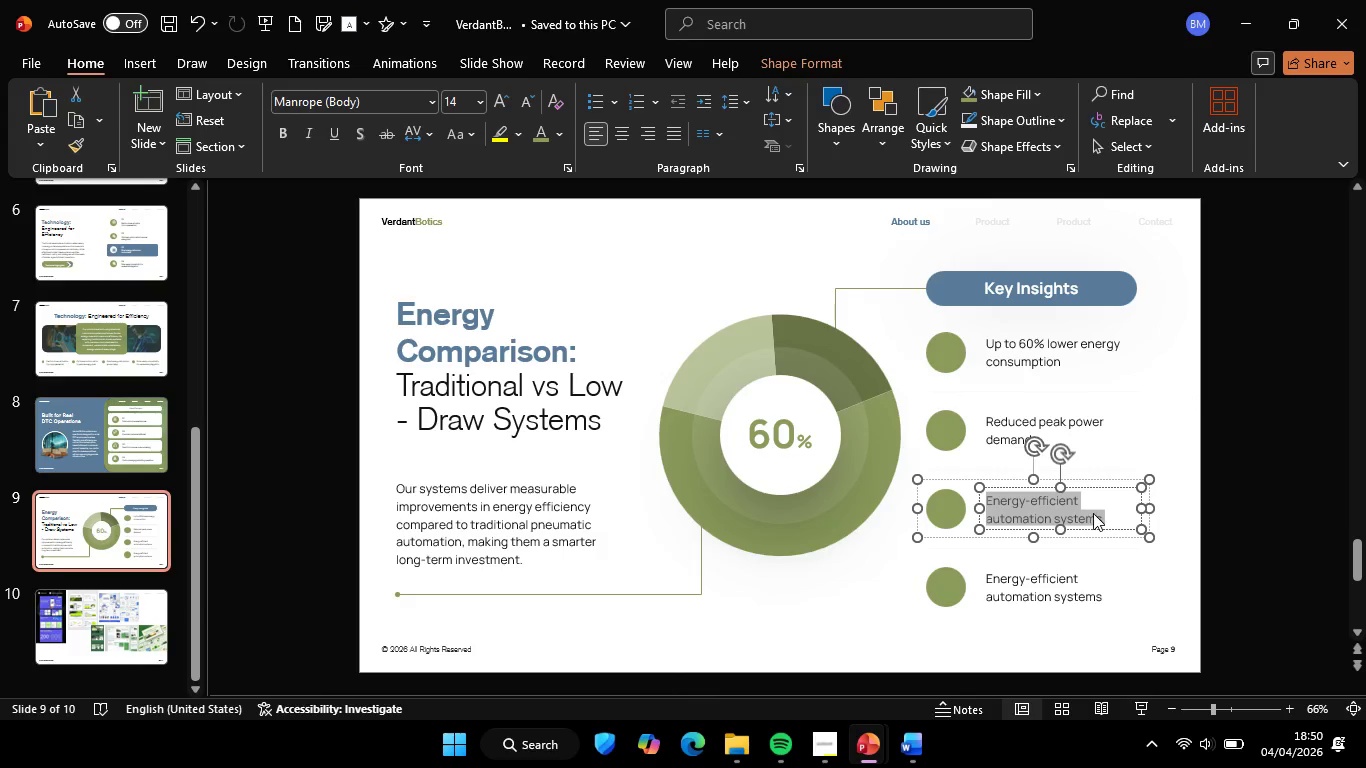 
right_click([1093, 513])
 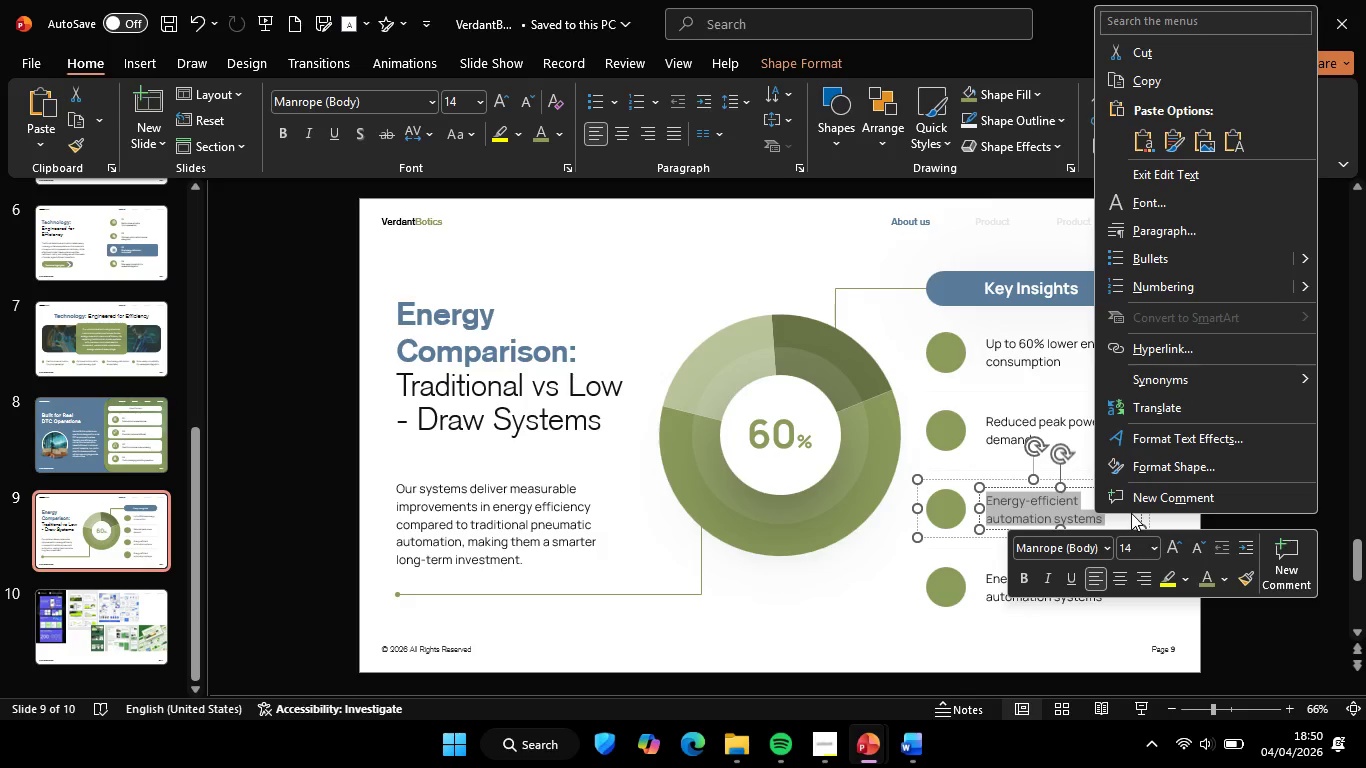 
left_click([1237, 147])
 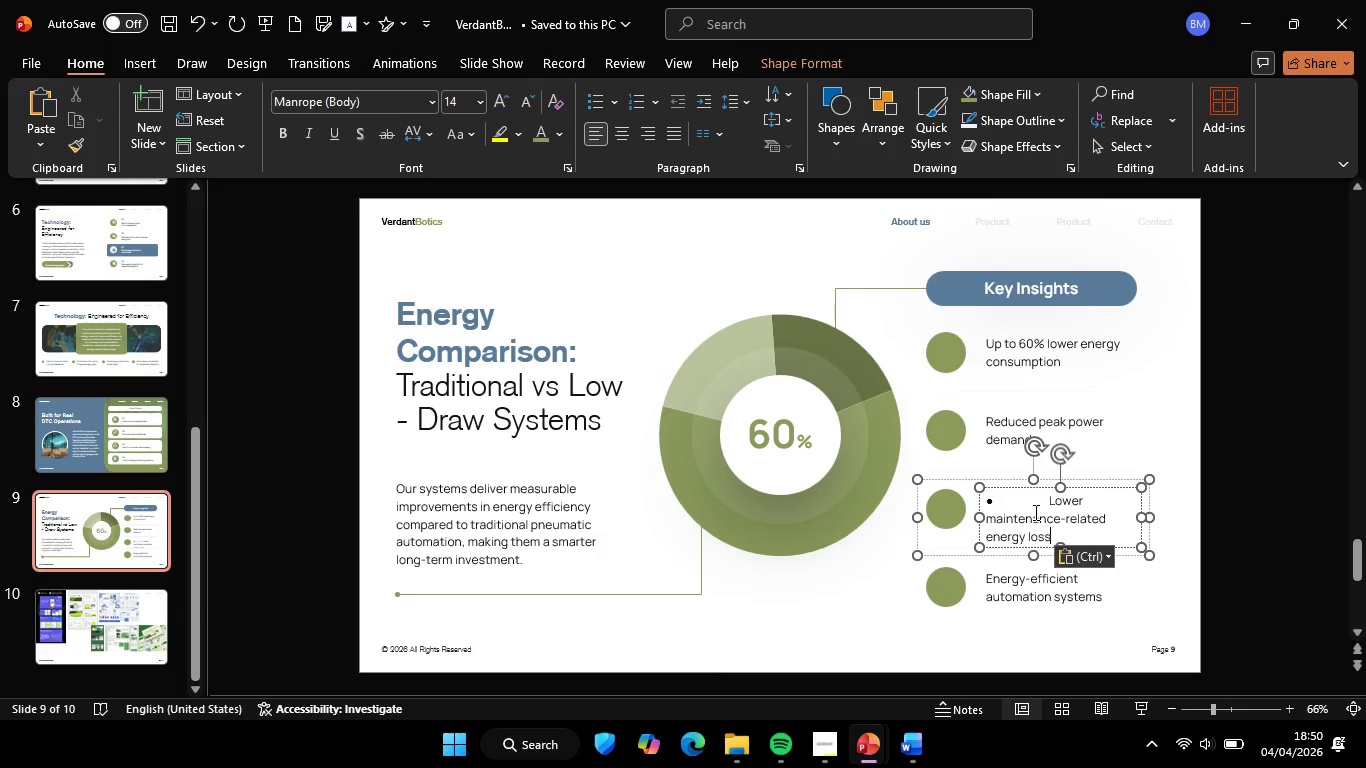 
left_click([1033, 504])
 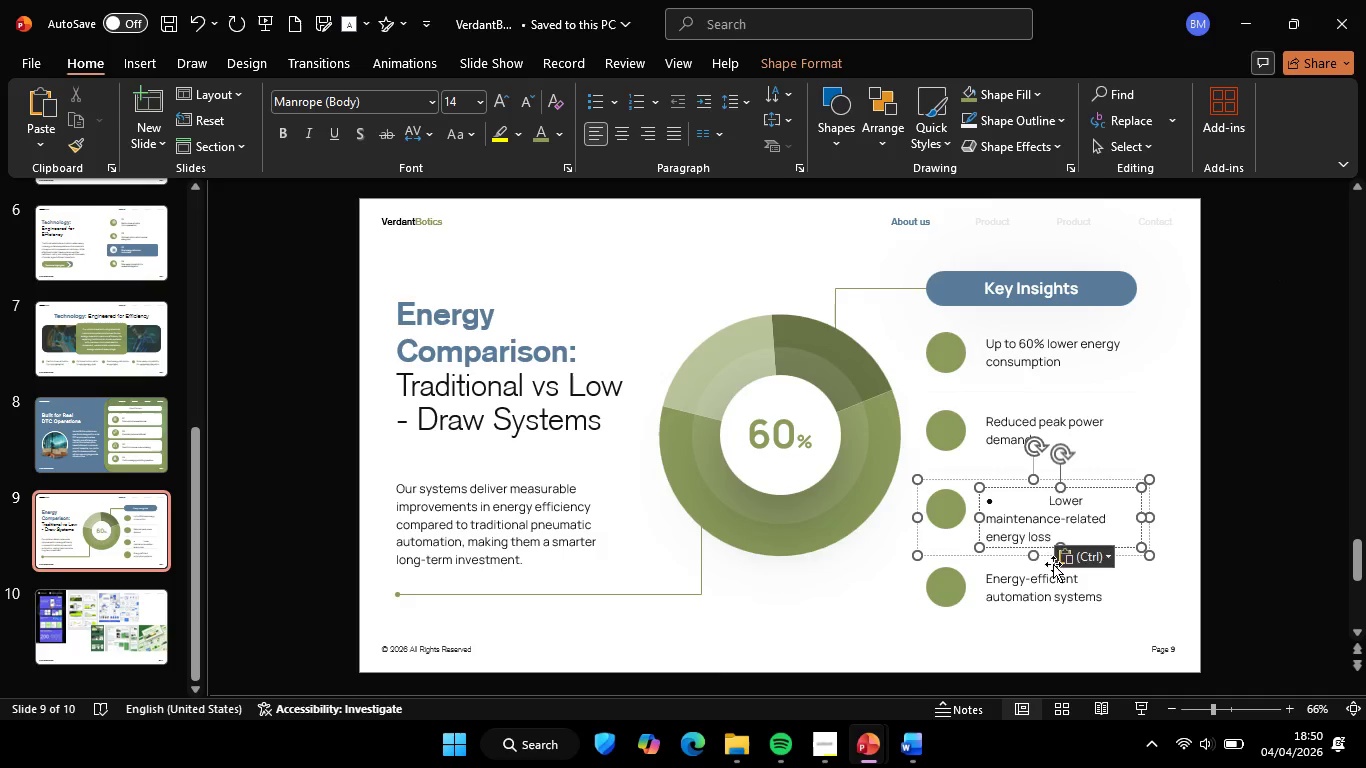 
key(Backspace)
 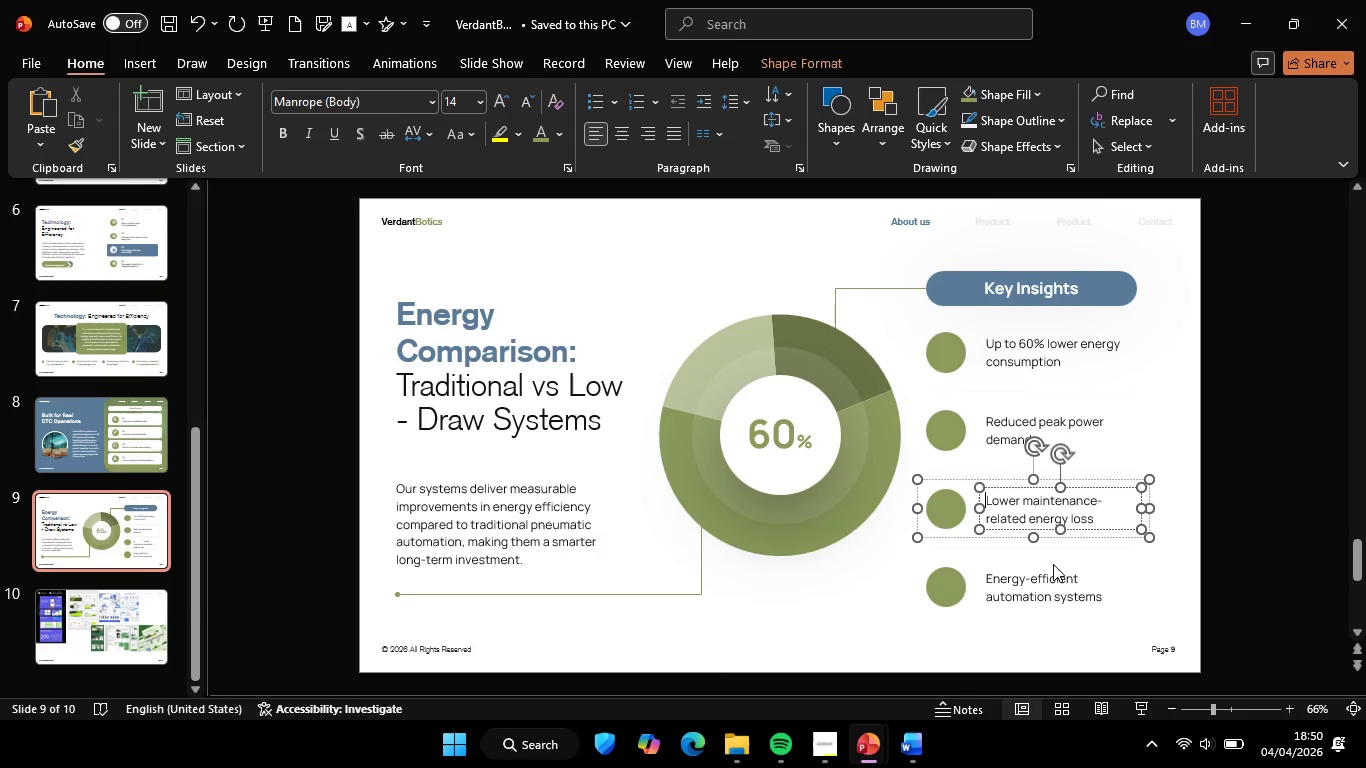 
key(Backspace)
 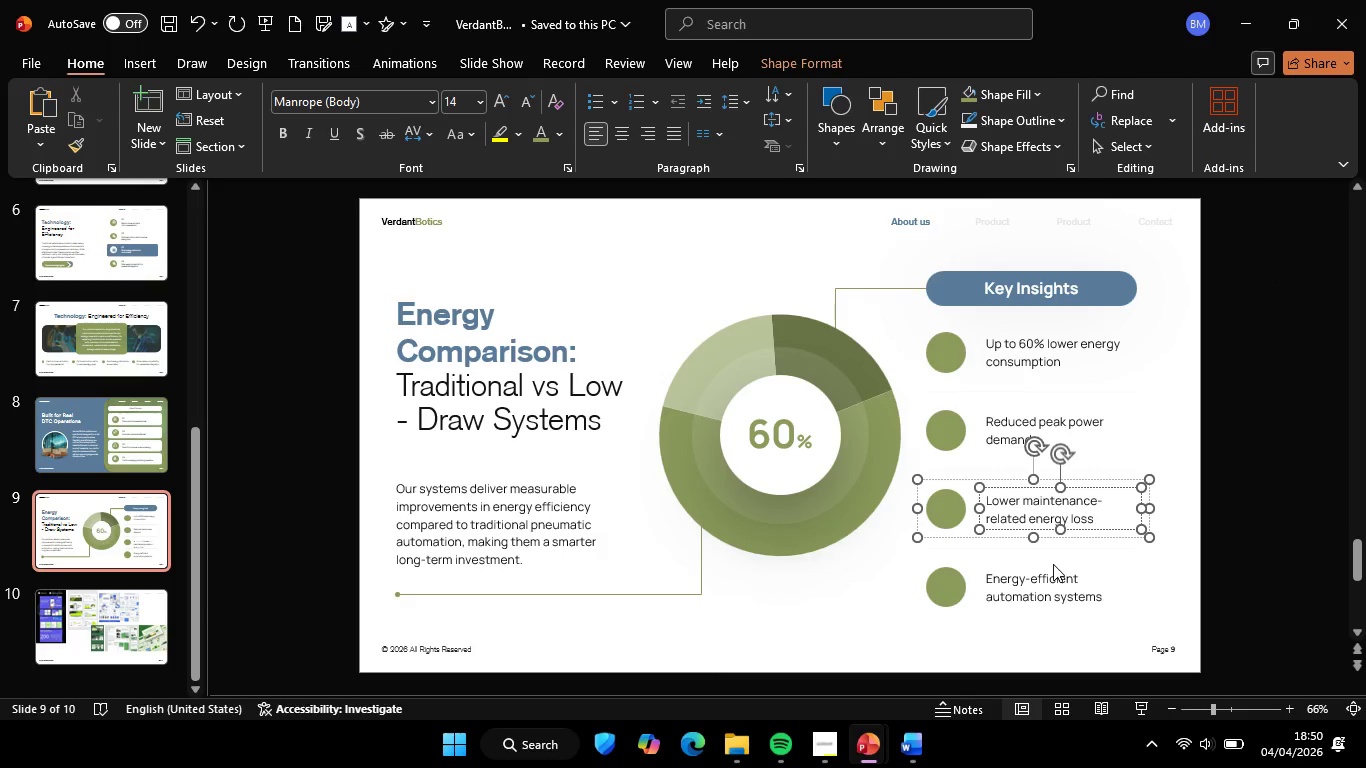 
key(Backspace)
 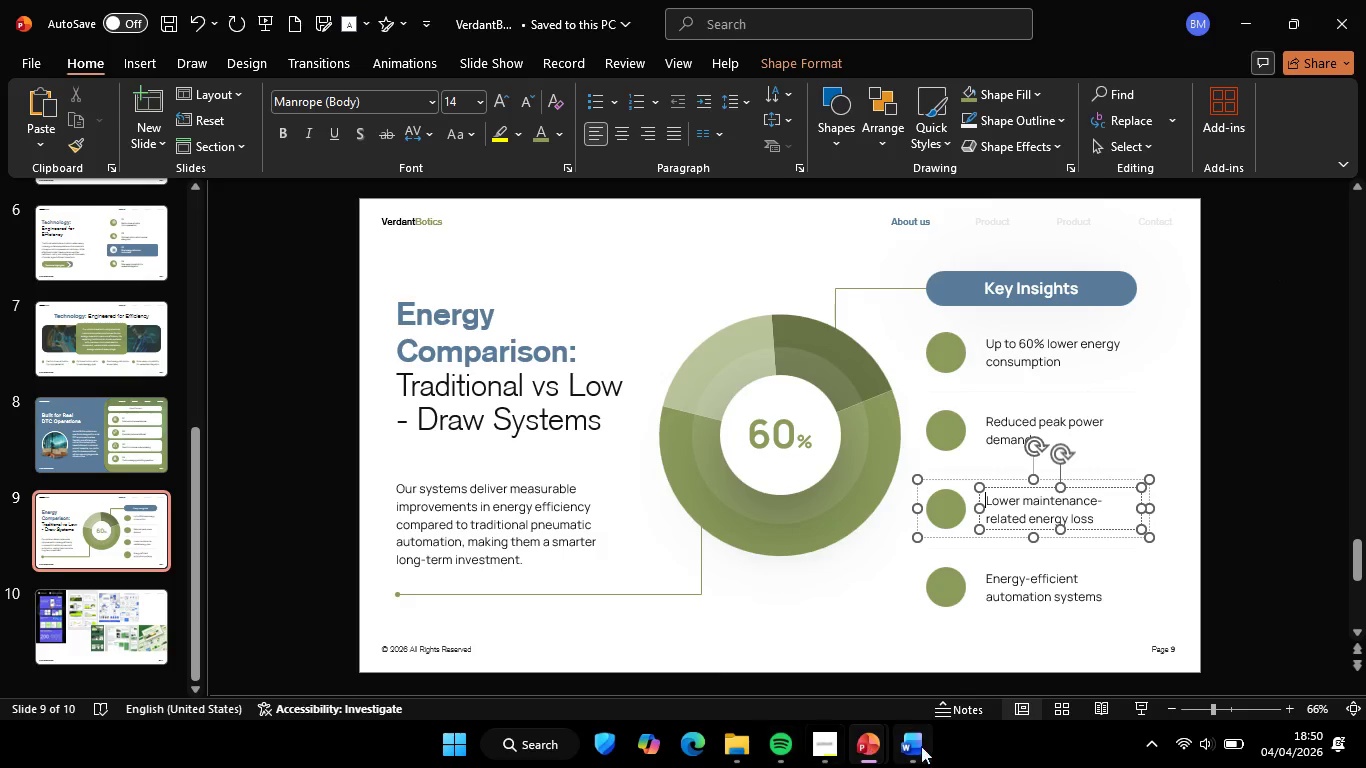 
left_click([926, 742])
 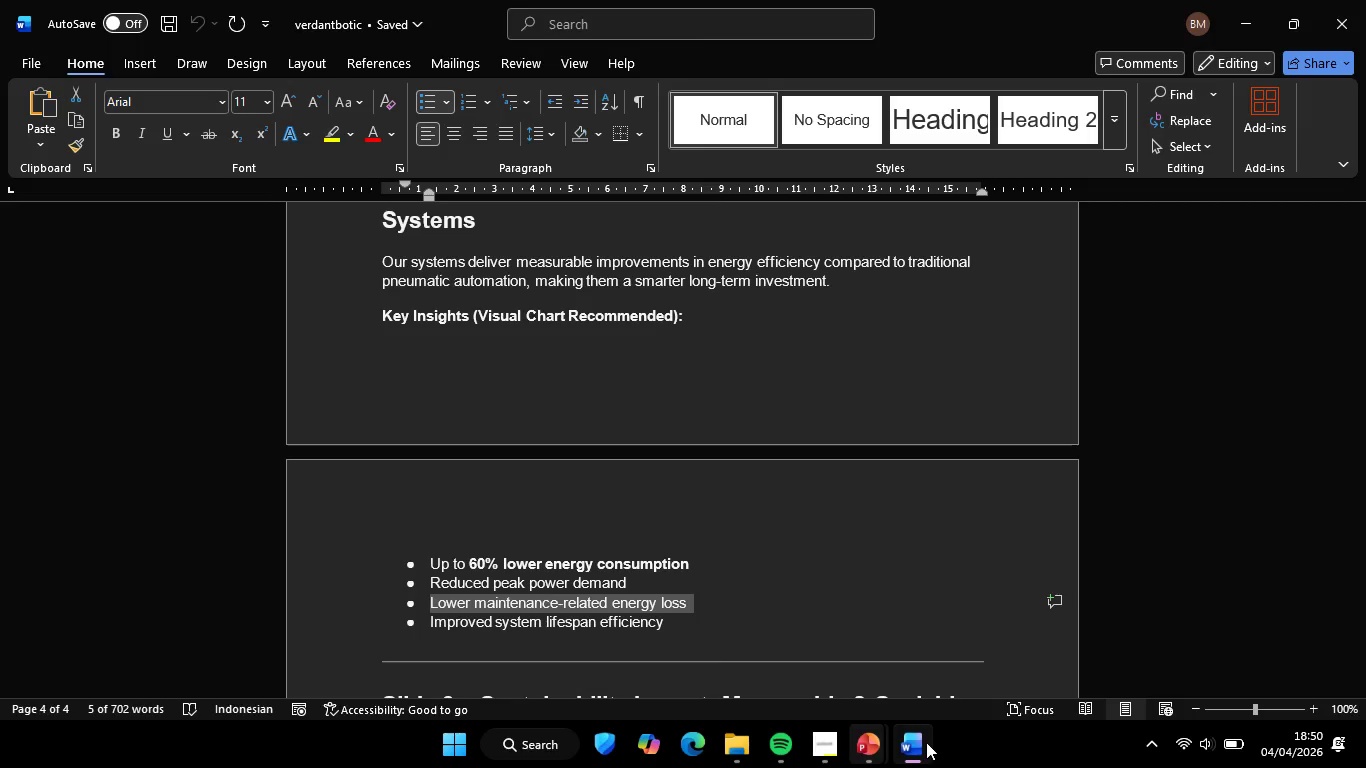 
left_click([431, 626])
 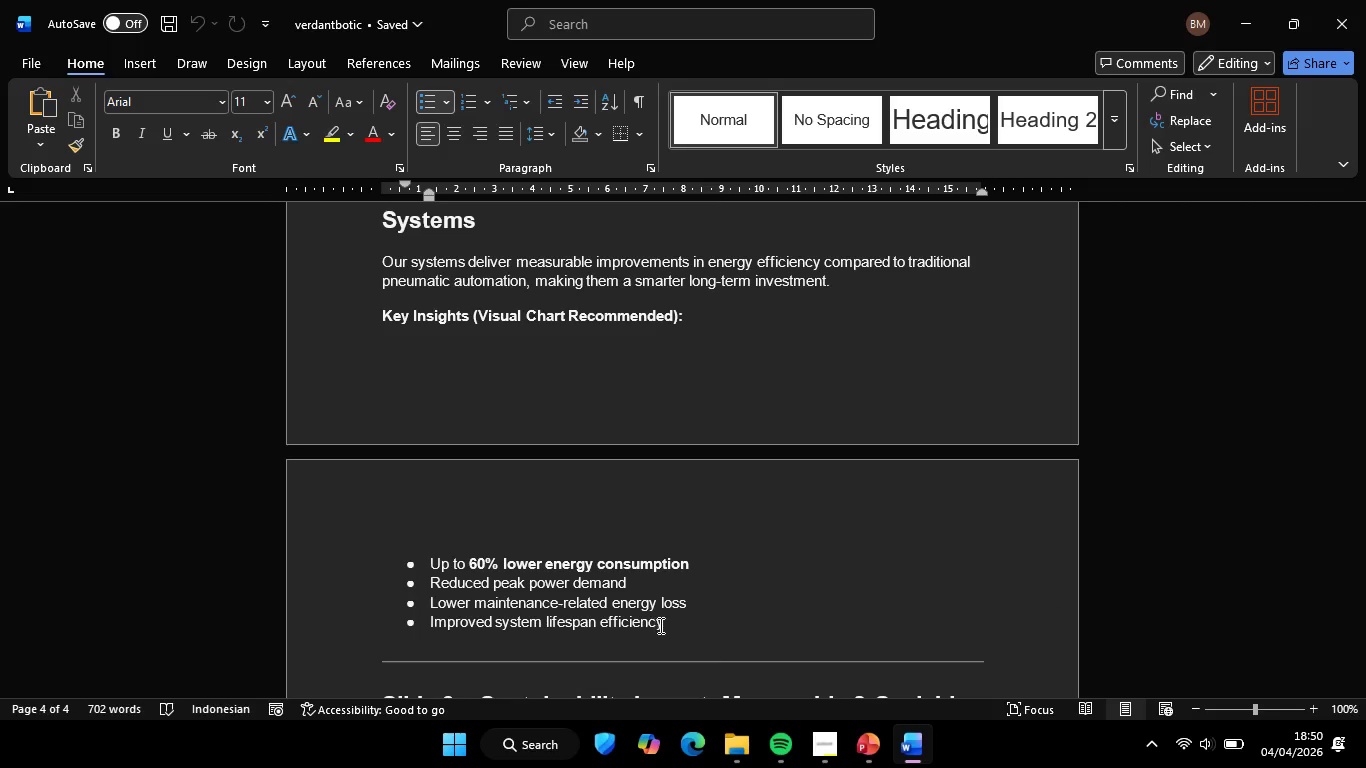 
hold_key(key=ShiftLeft, duration=1.67)
left_click([659, 625])
 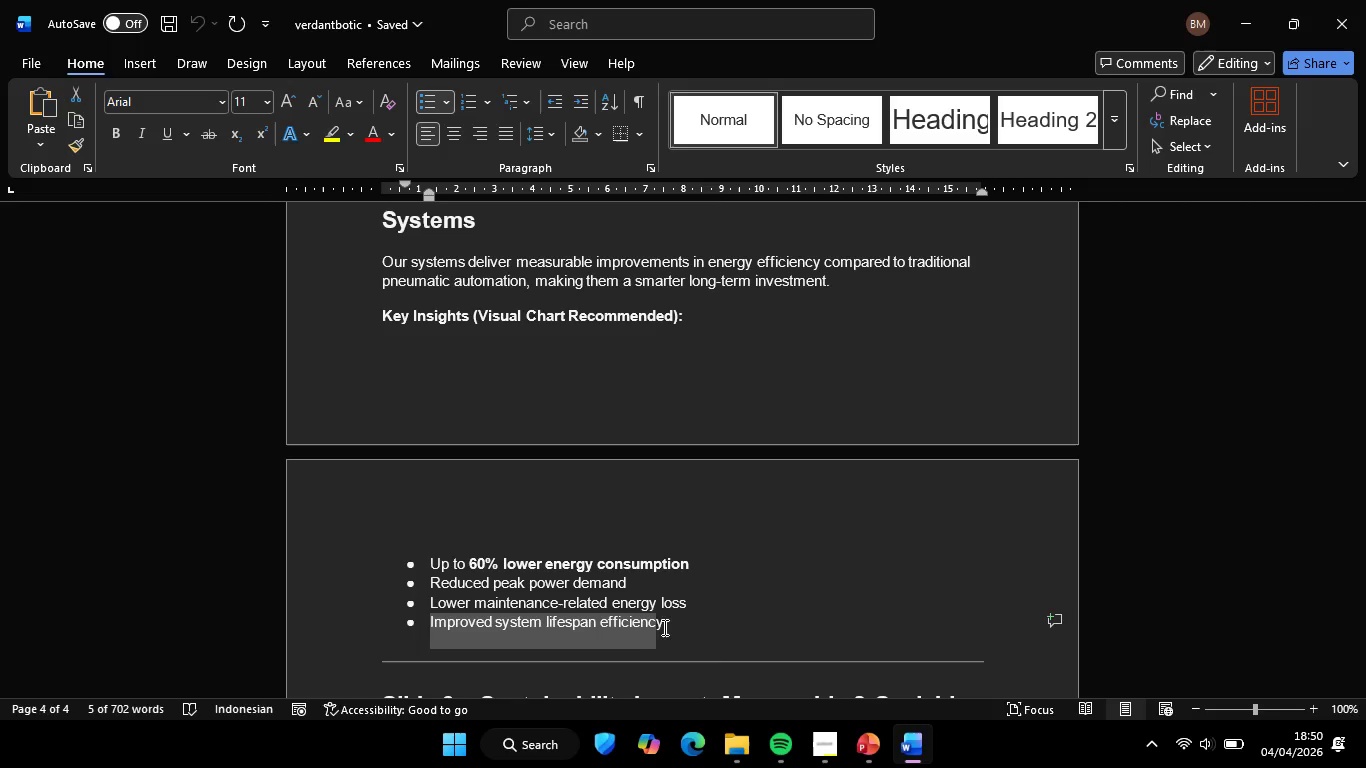 
left_click([663, 627])
 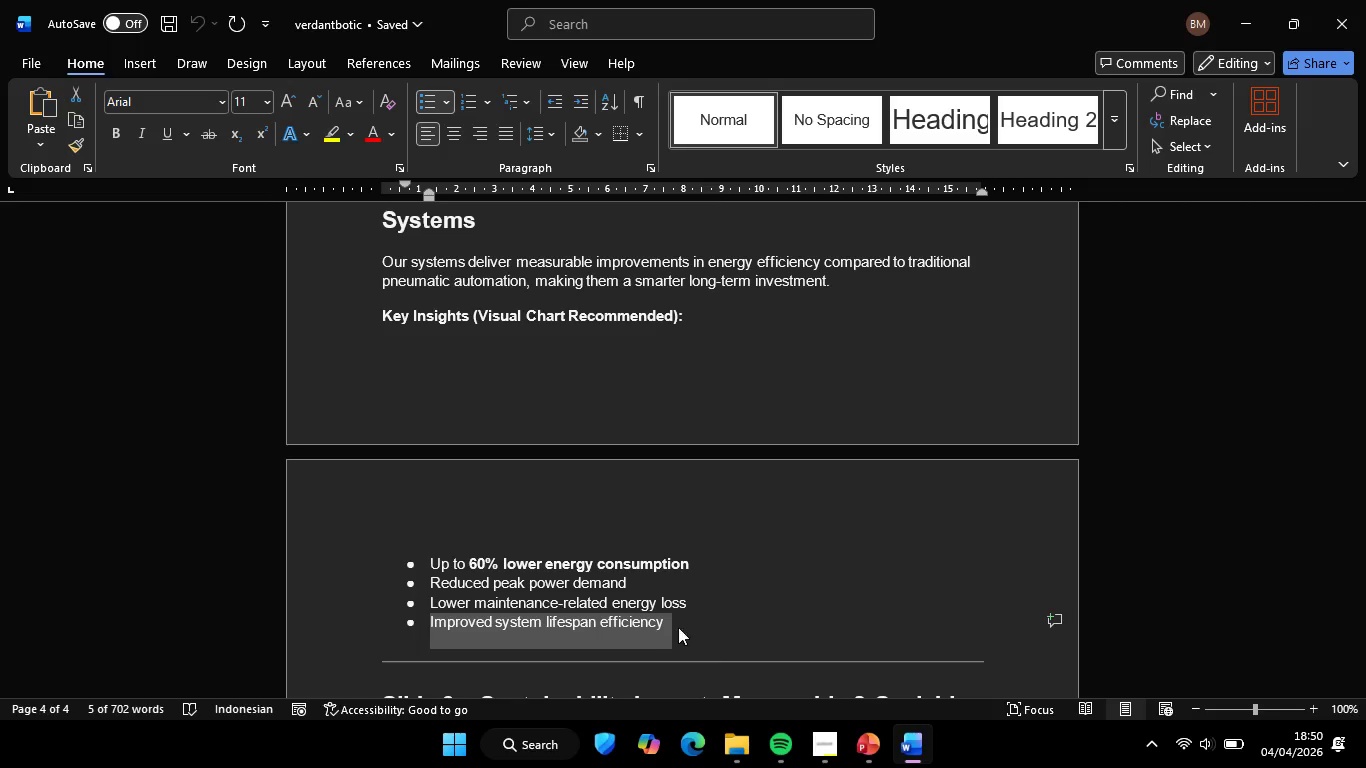 
key(Control+C)
 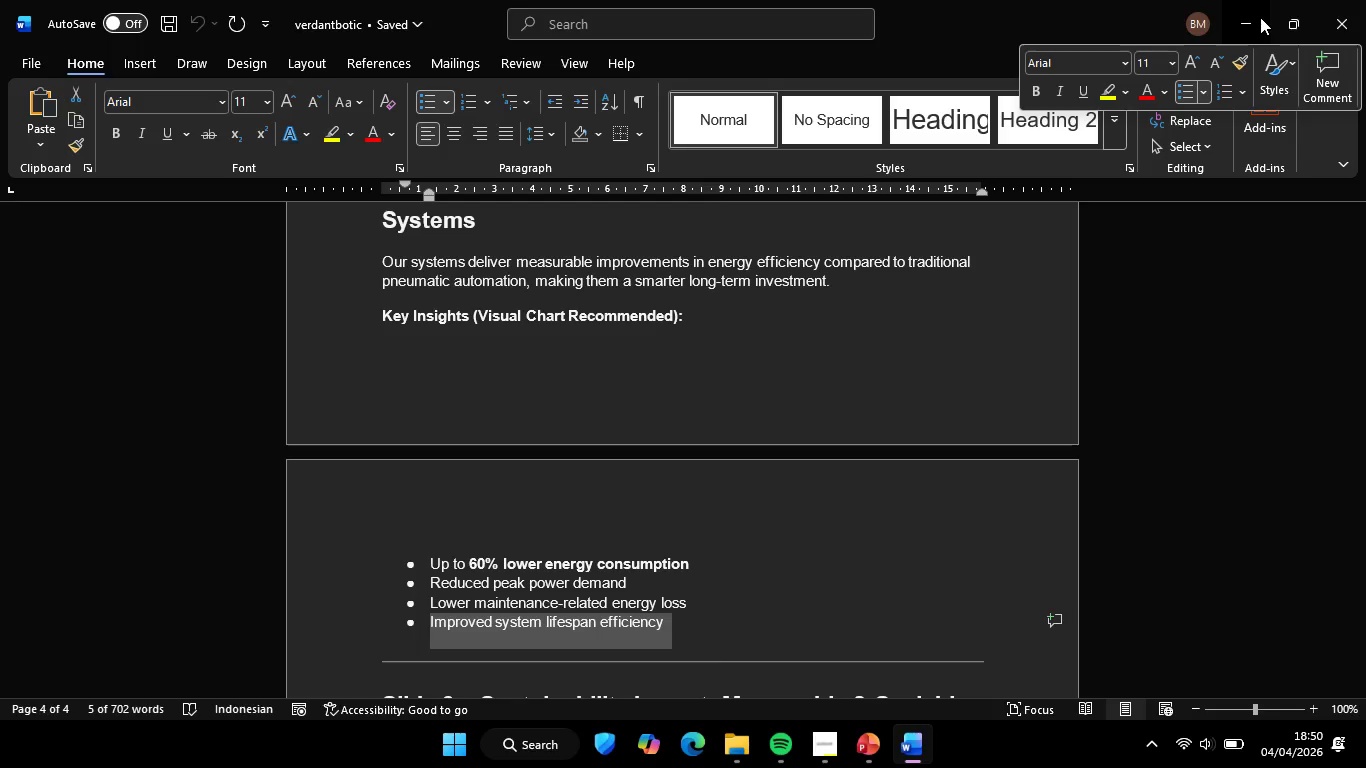 
left_click([1260, 17])
 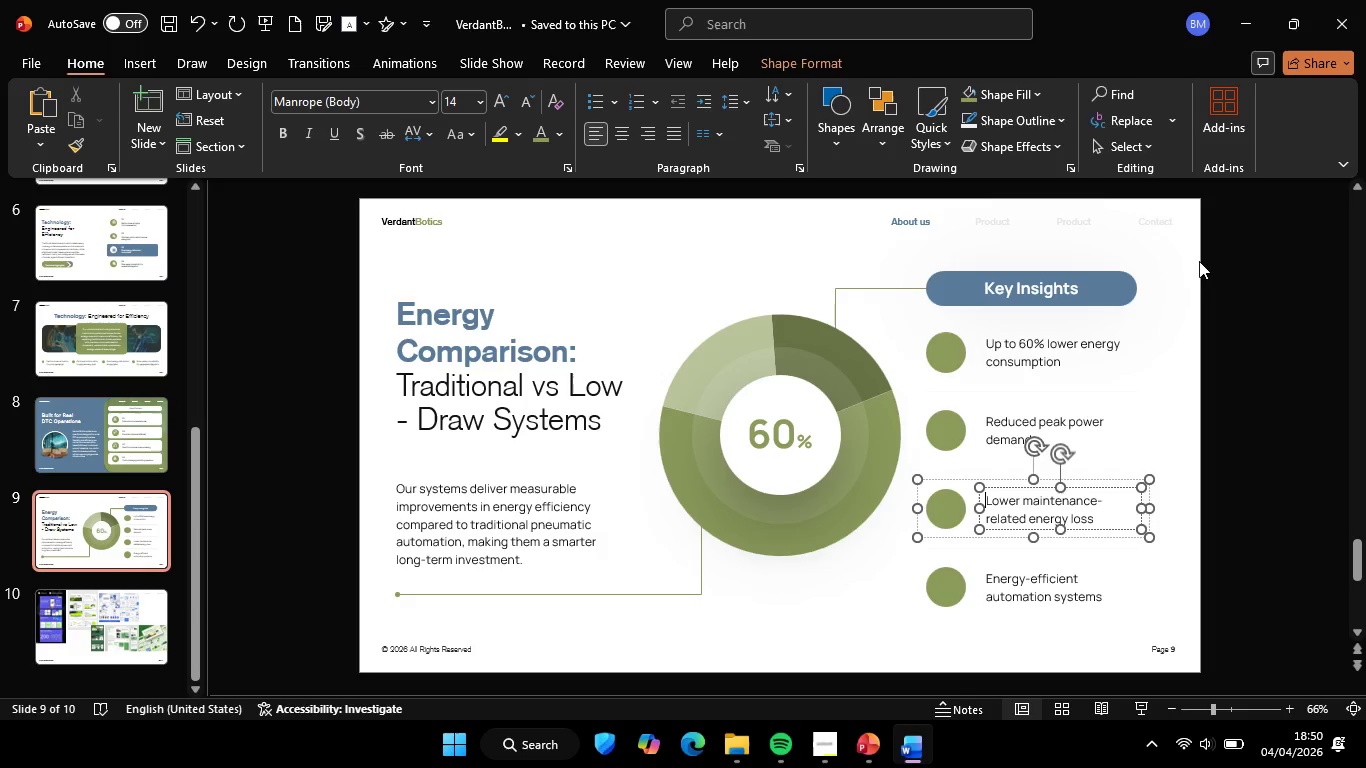 
left_click([1056, 583])
 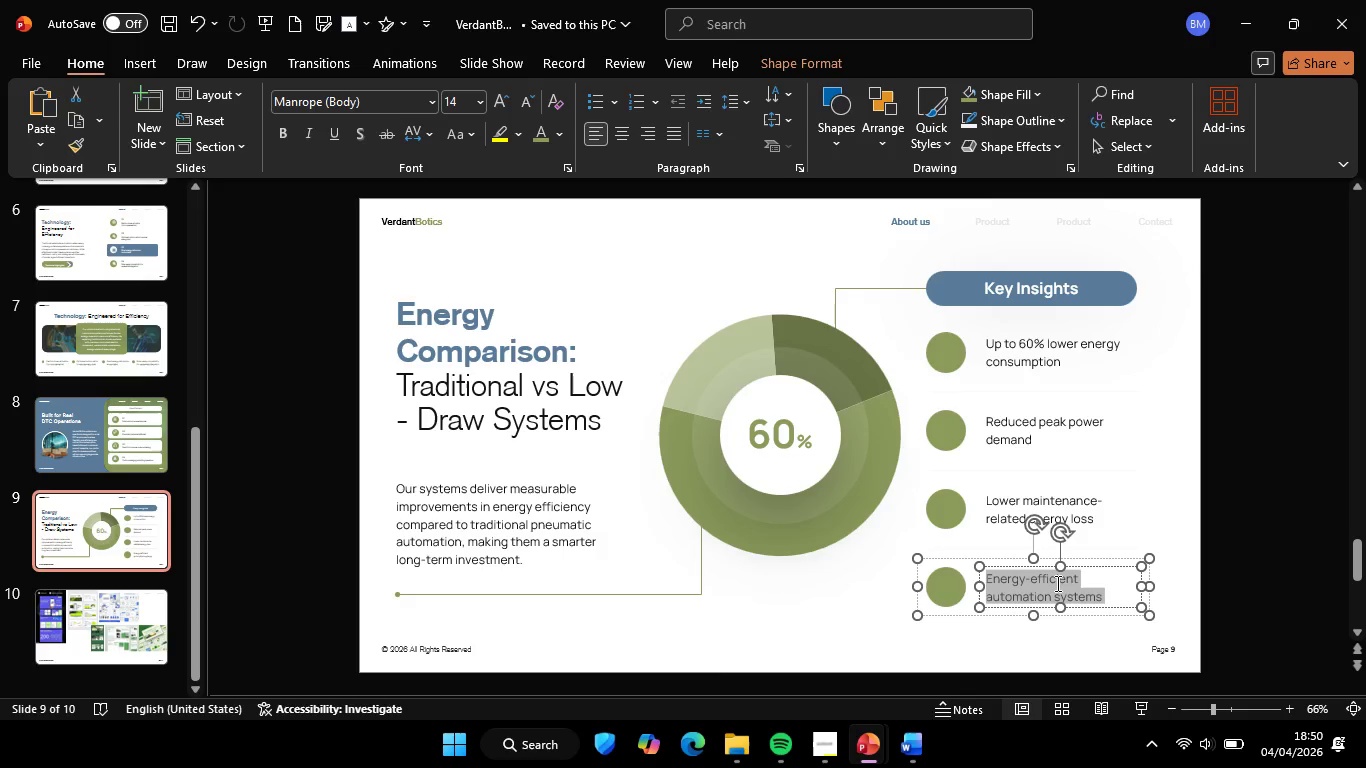 
key(Control+A)
 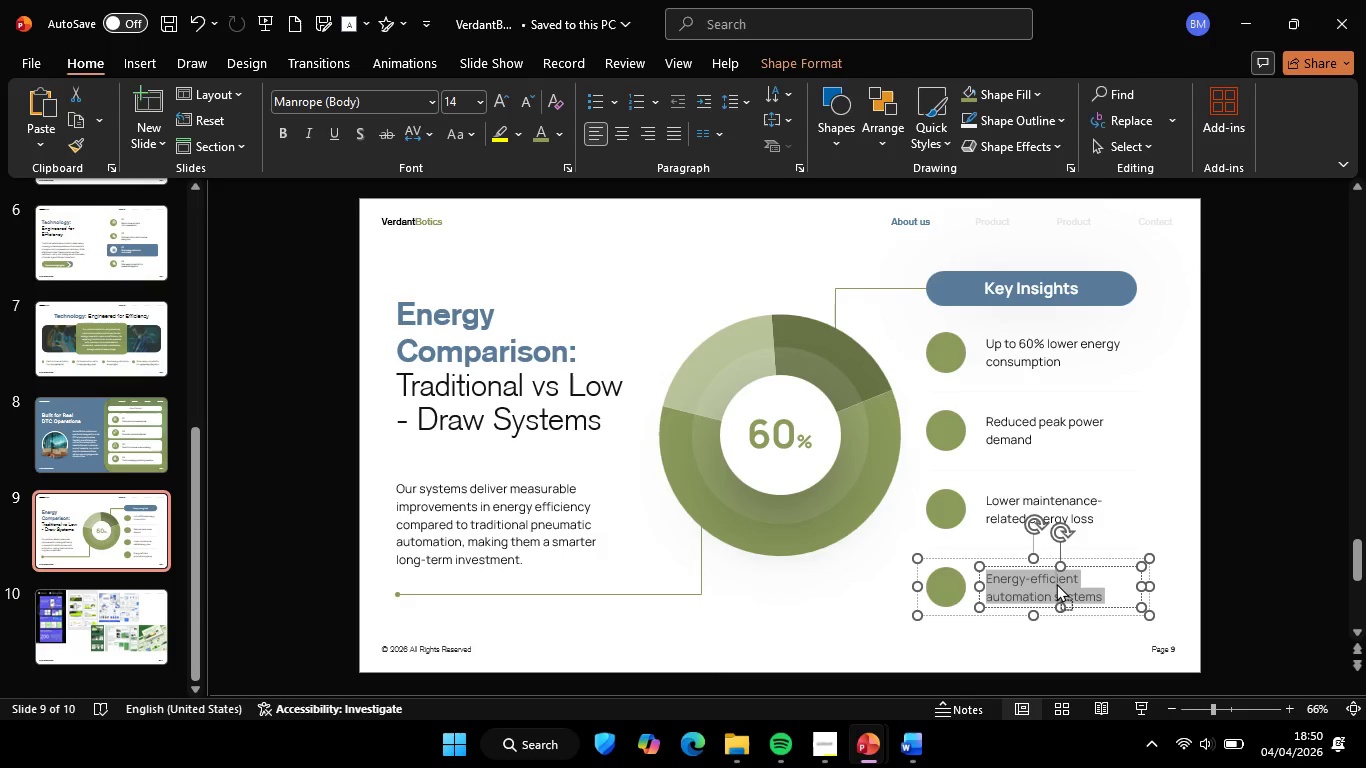 
right_click([1056, 583])
 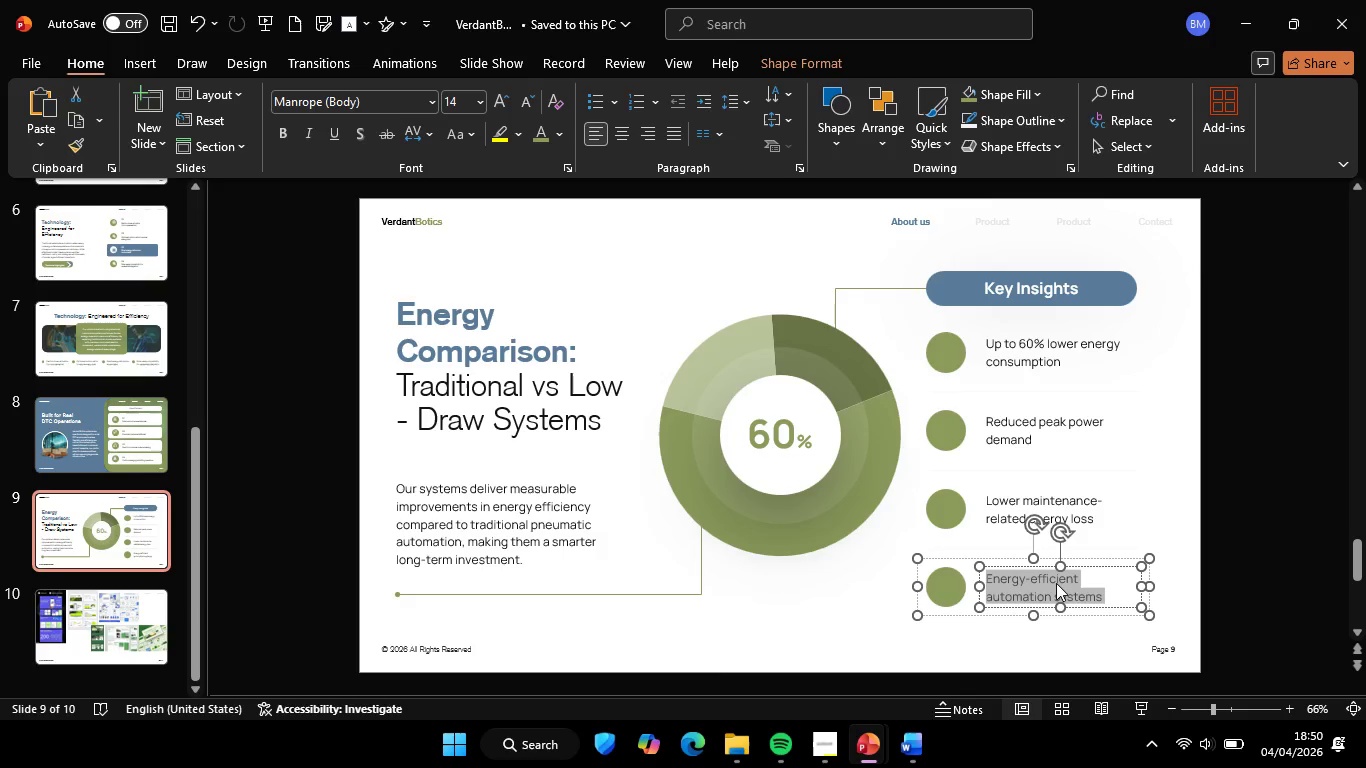 
left_click([1199, 205])
 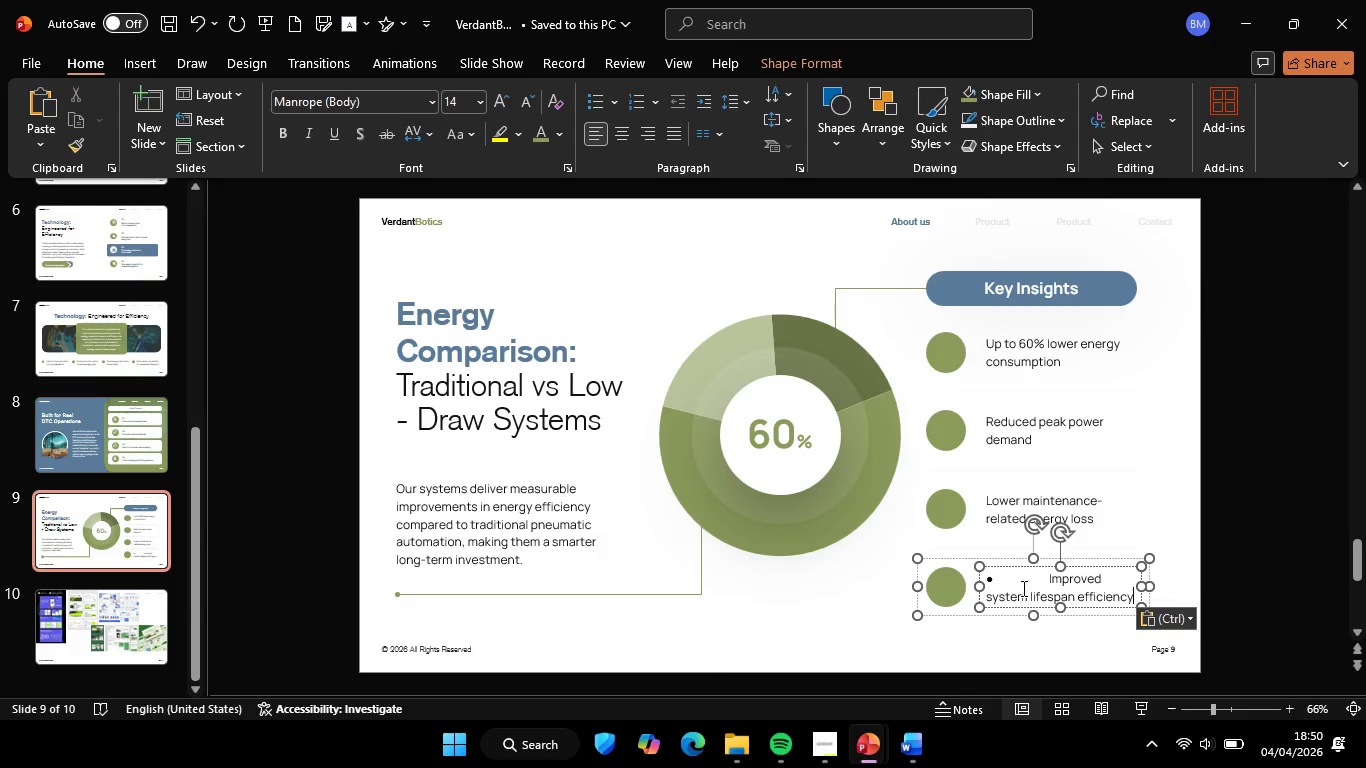 
left_click([1042, 579])
 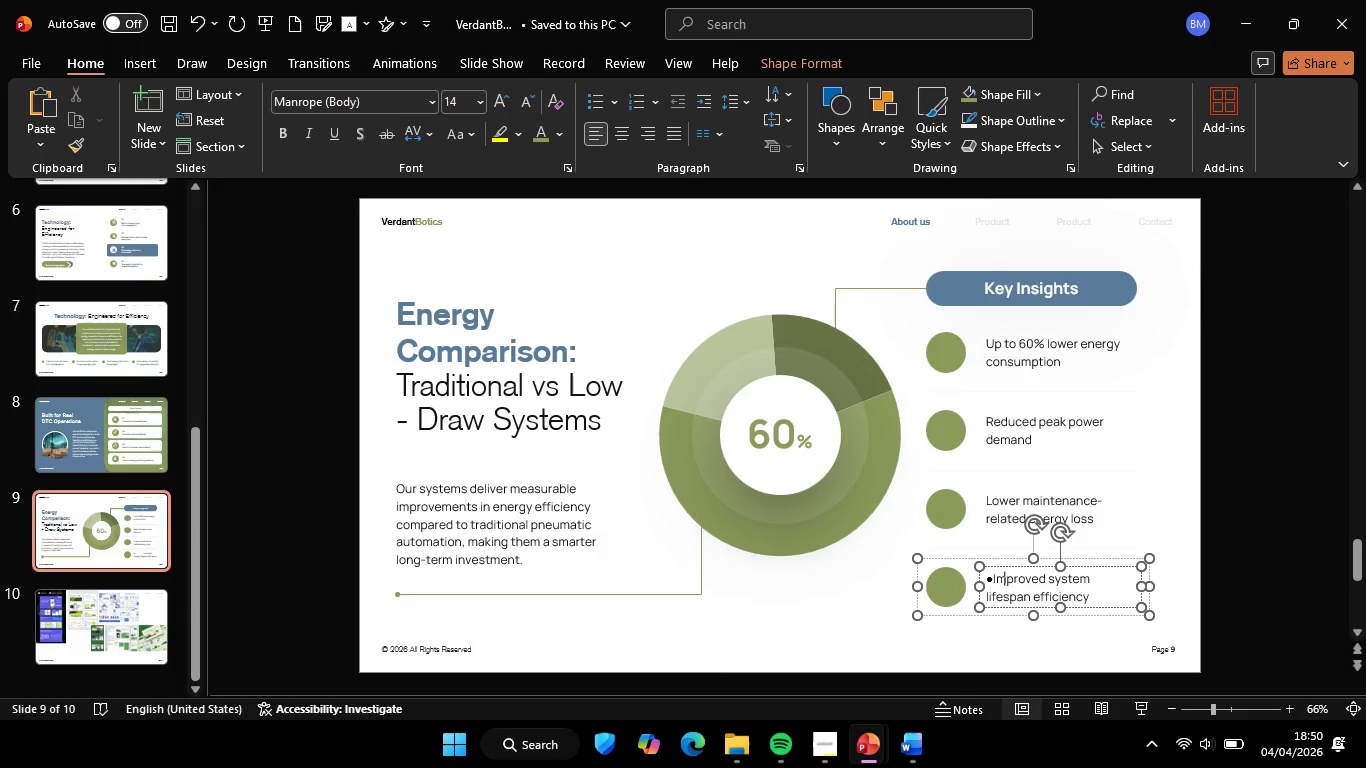 
key(Backspace)
 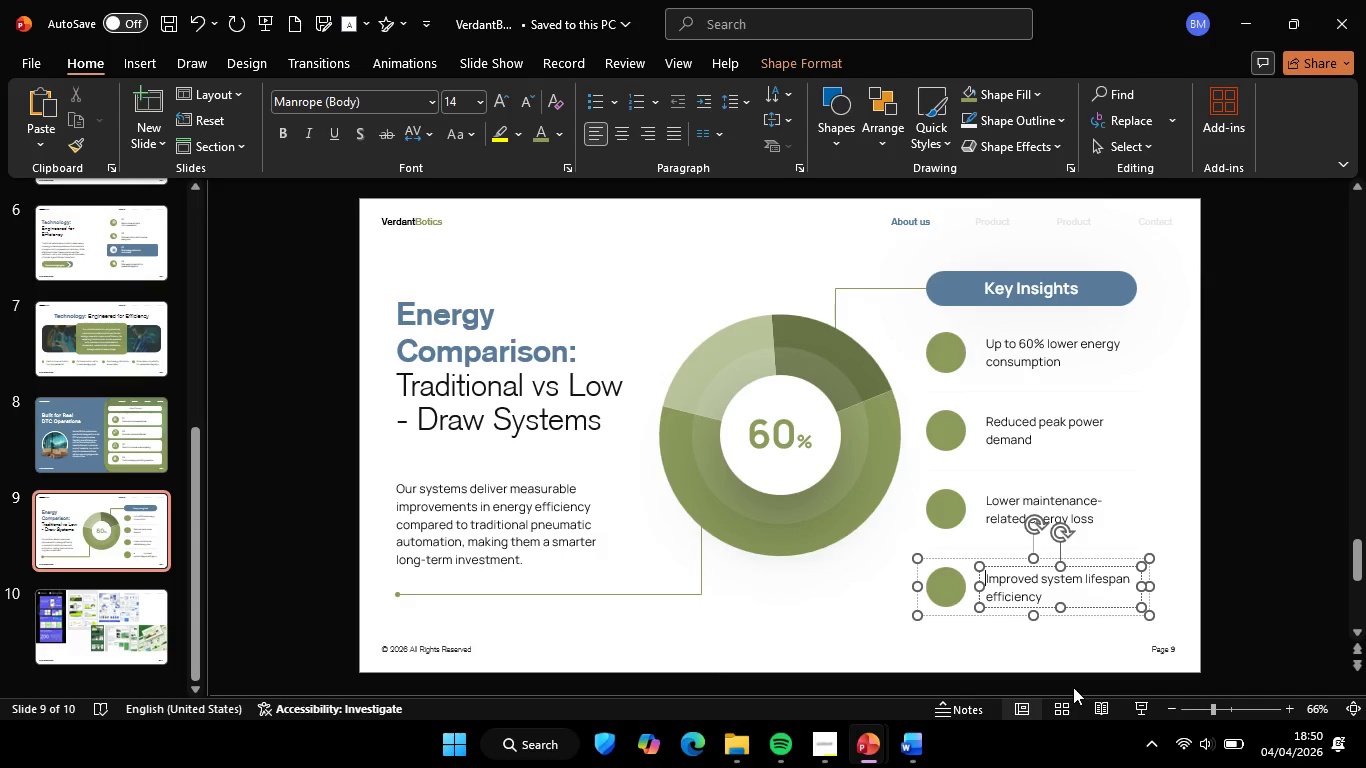 
key(Backspace)
 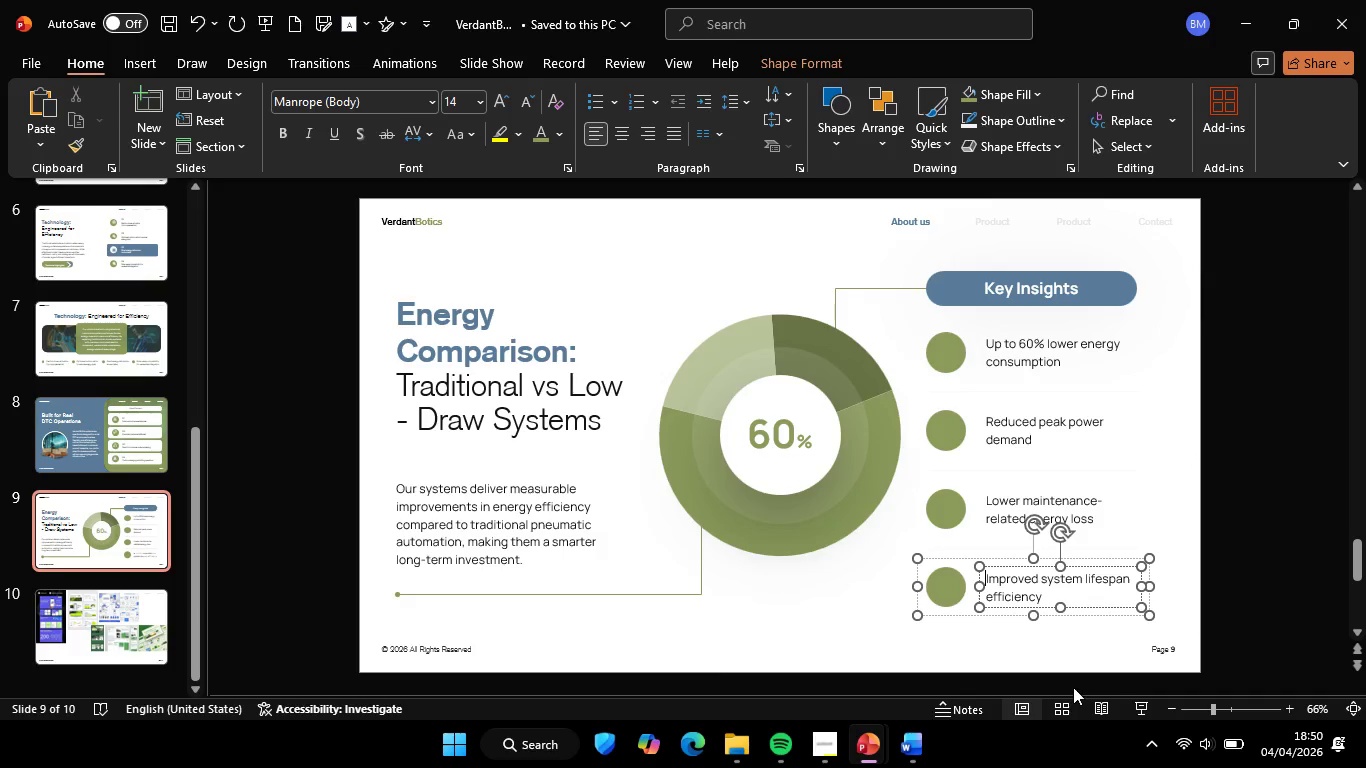 
key(Backspace)
 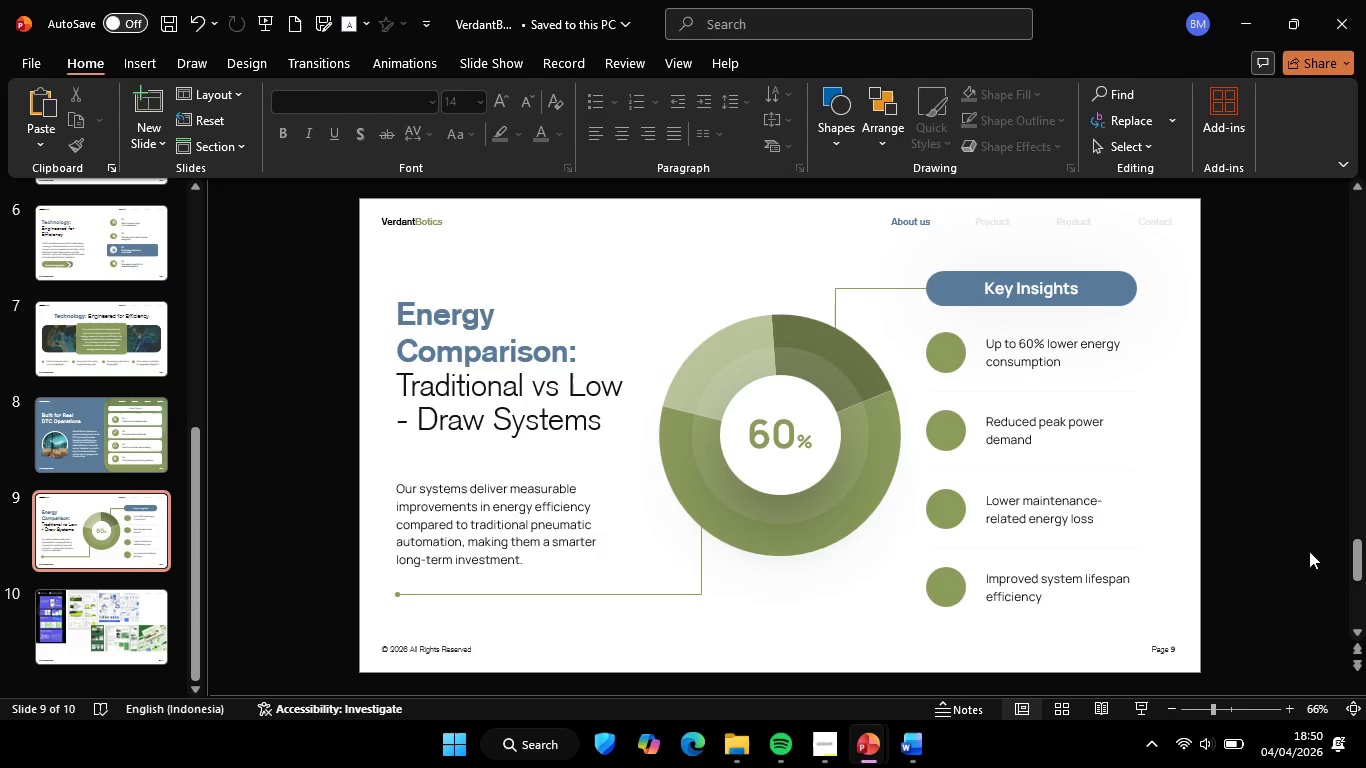 
double_click([1310, 550])
 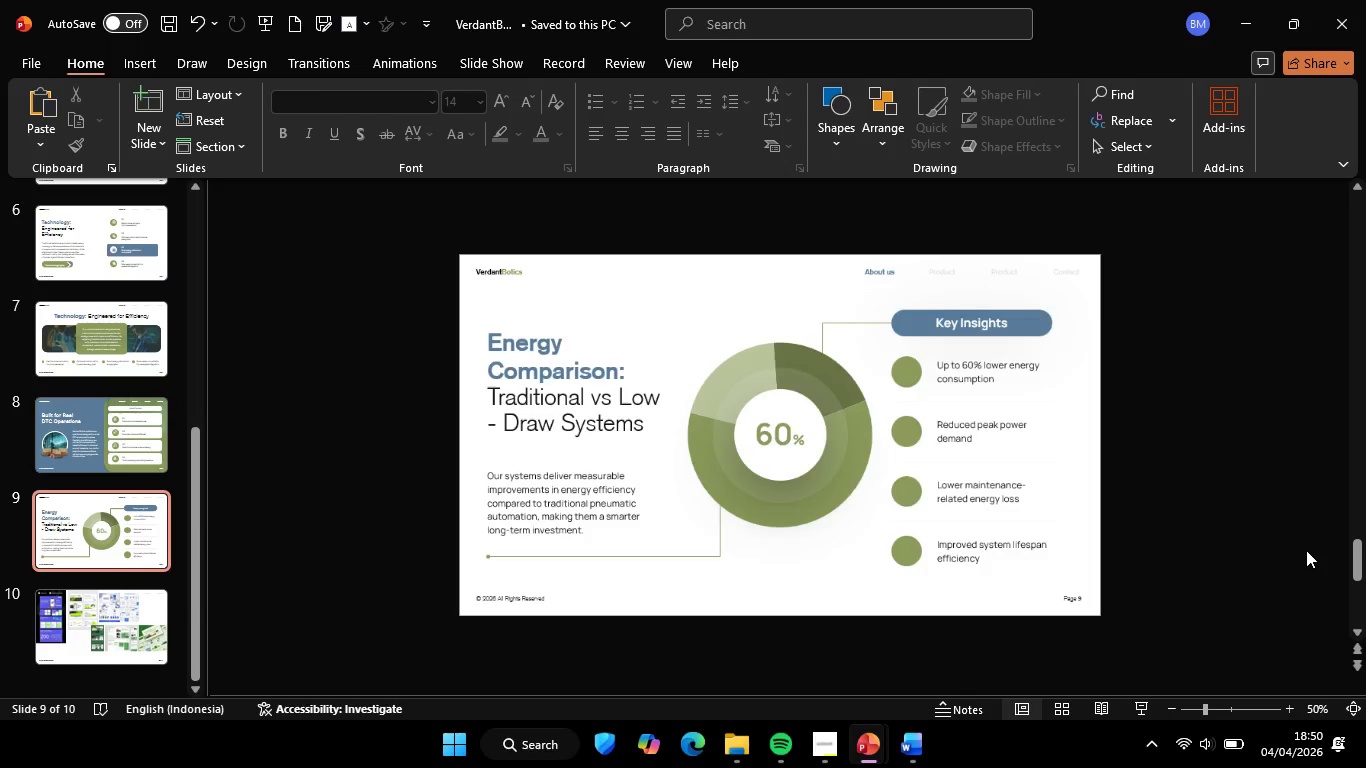 
hold_key(key=ControlLeft, duration=0.7)
 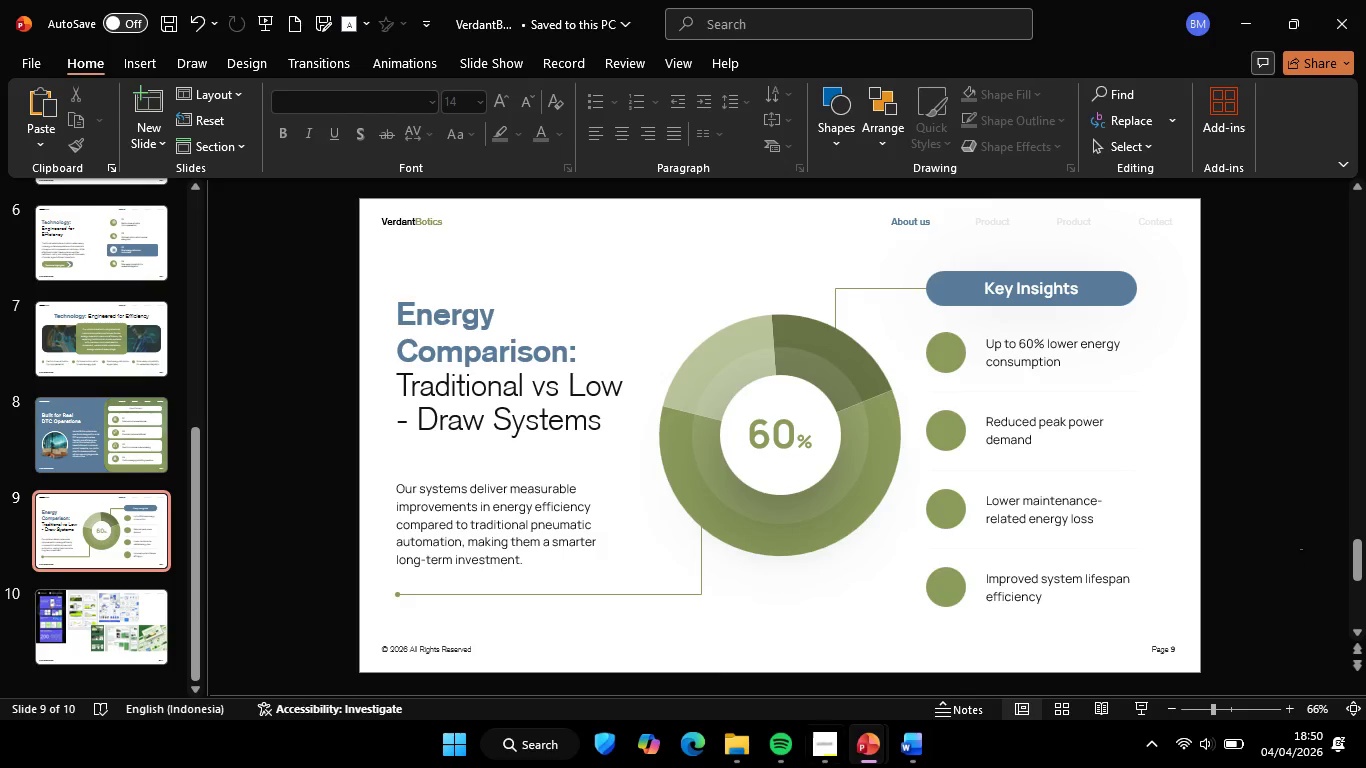 
left_click_drag(start_coordinate=[1303, 550], to_coordinate=[1298, 550])
 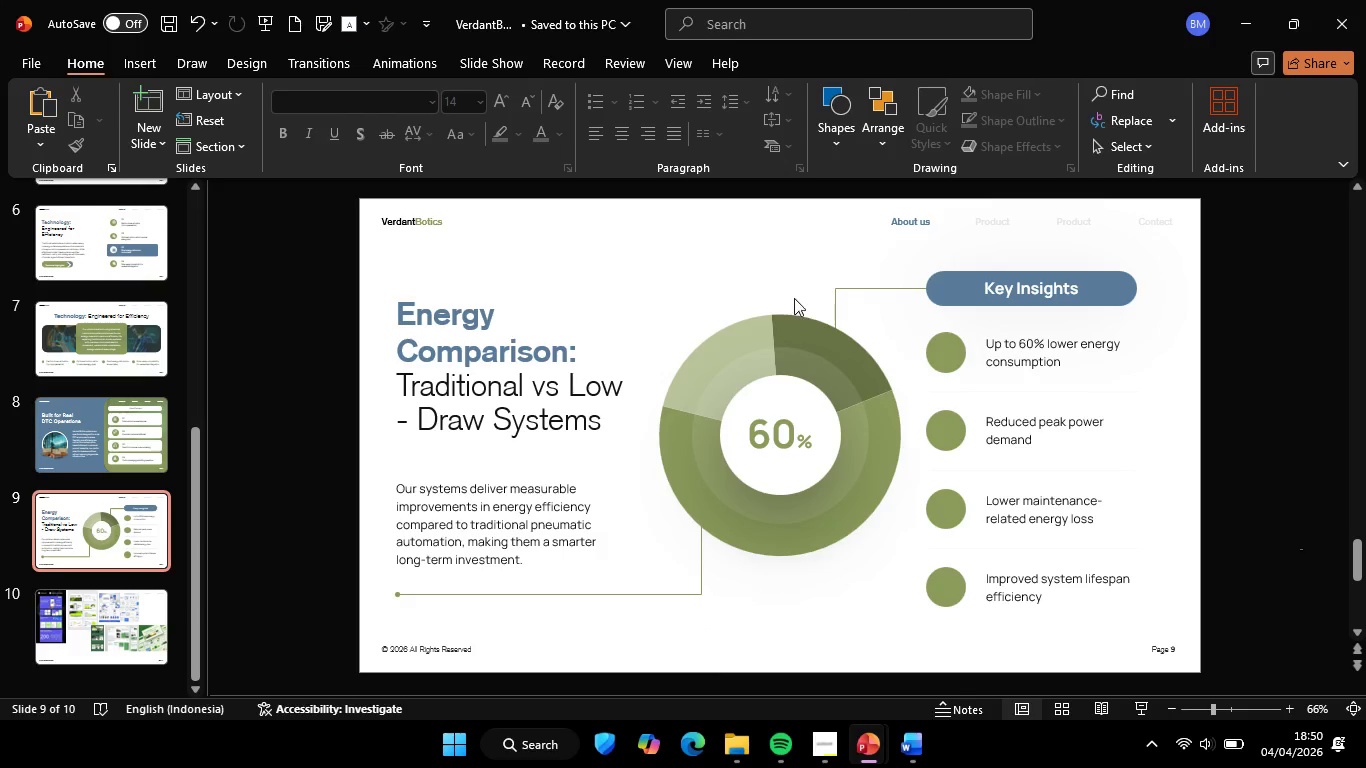 
scroll: coordinate [1303, 550], scroll_direction: none, amount: 0.0
 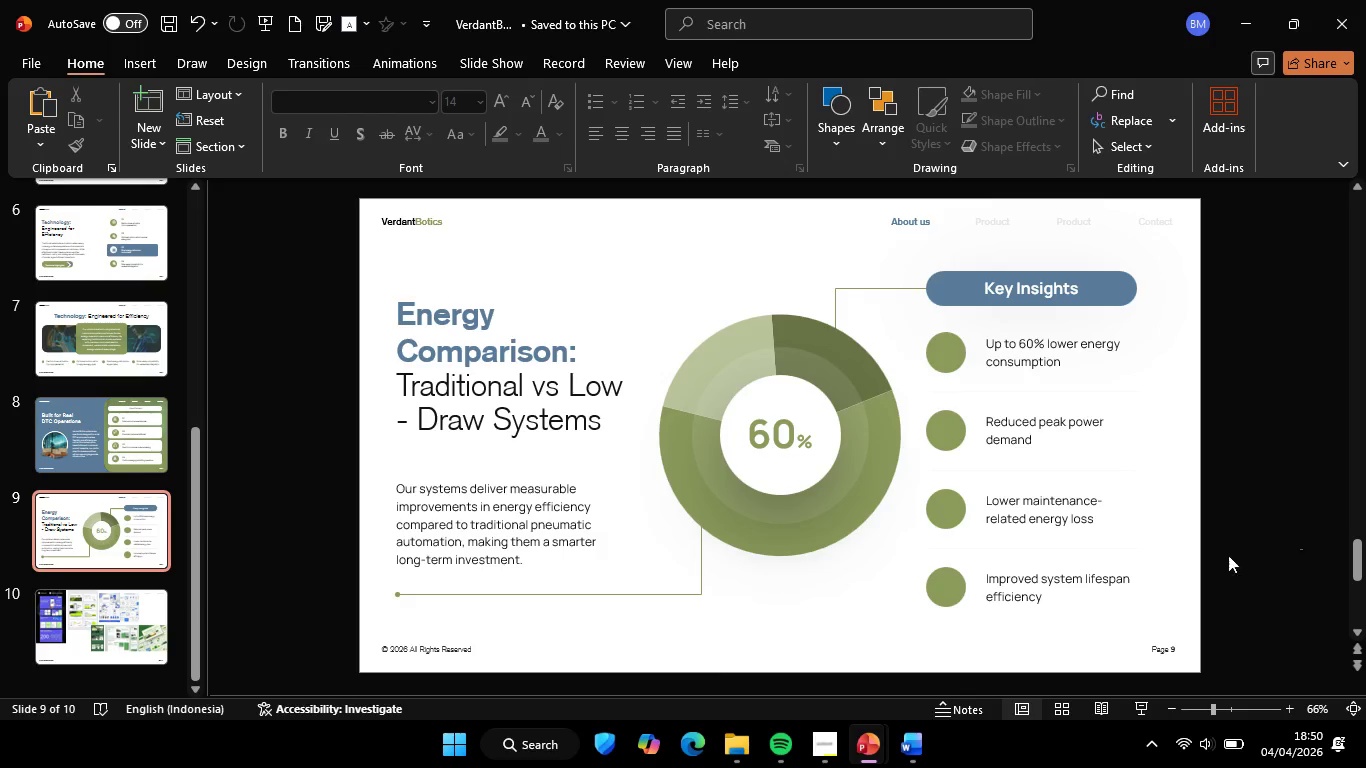 
wait(32.81)
 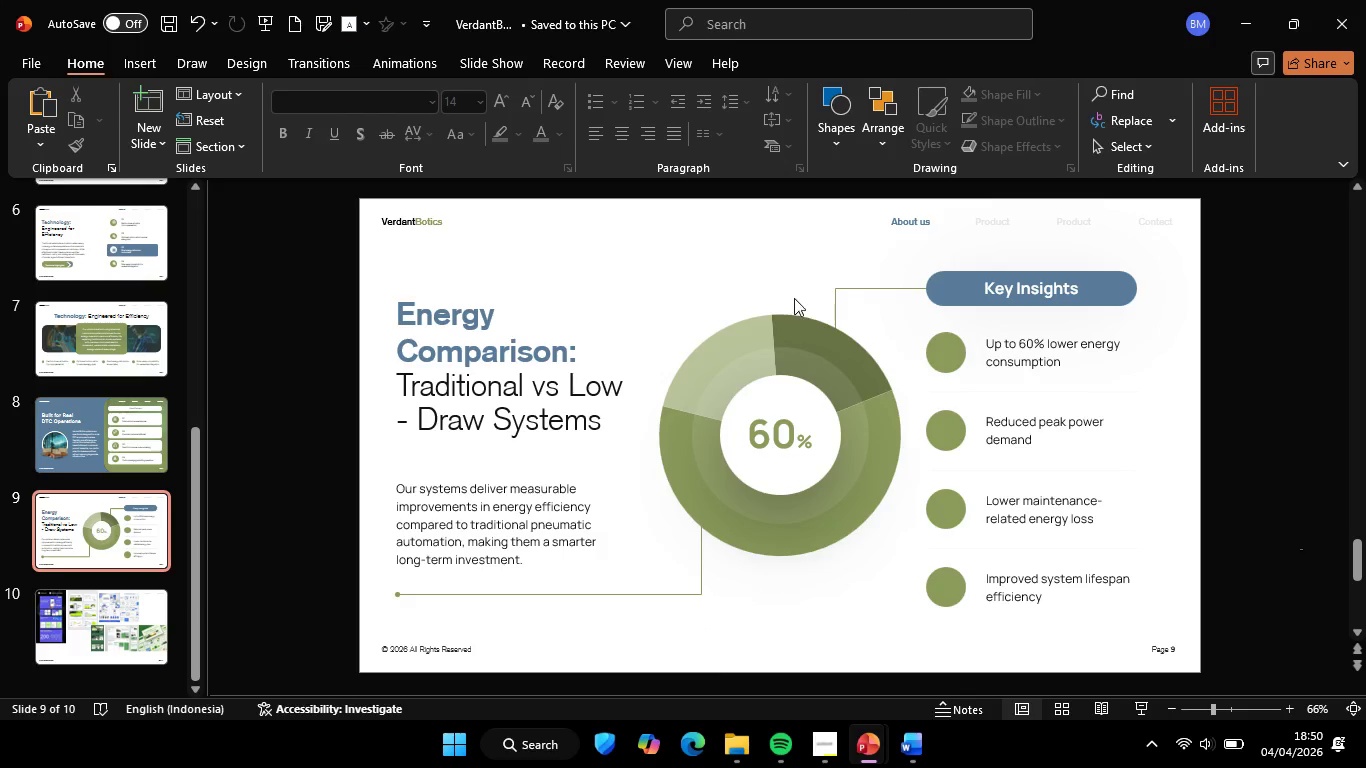 
mouse_move([803, 132])
 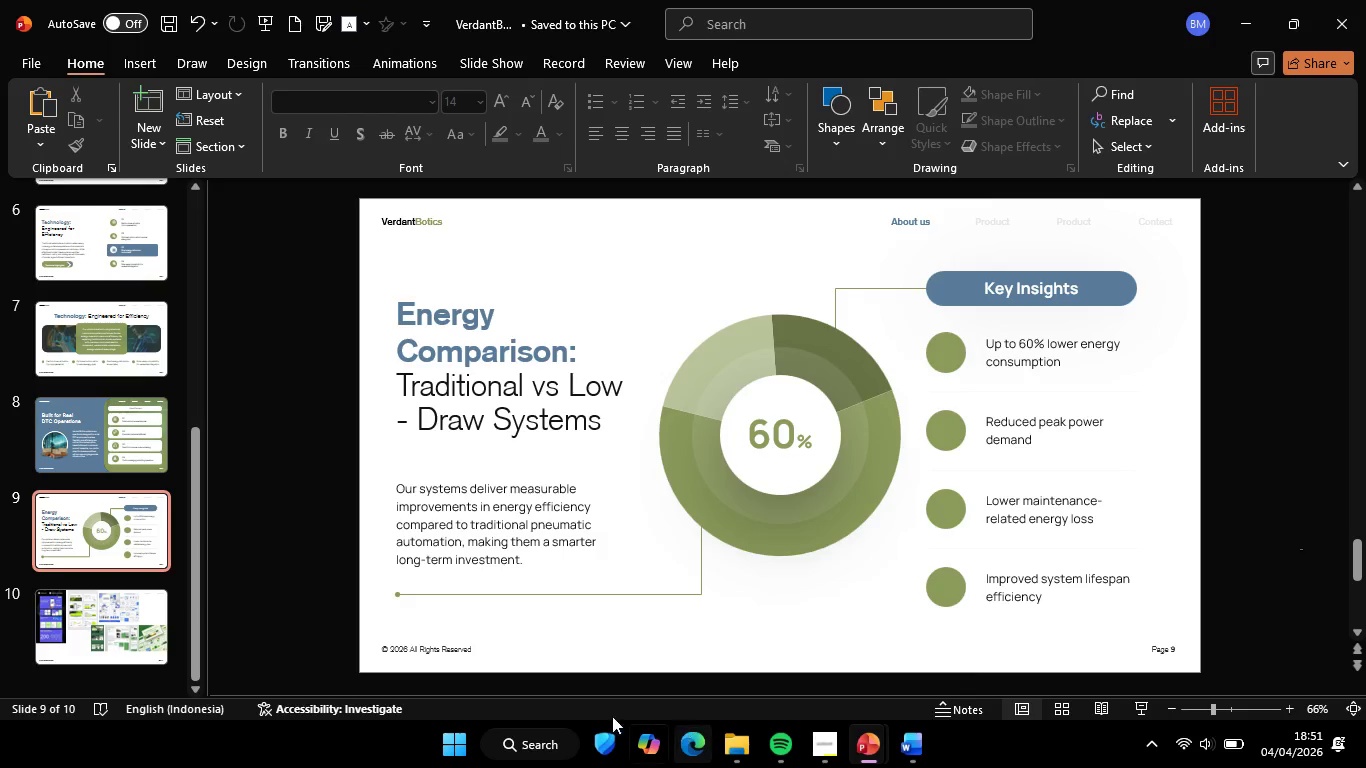 
wait(51.19)
 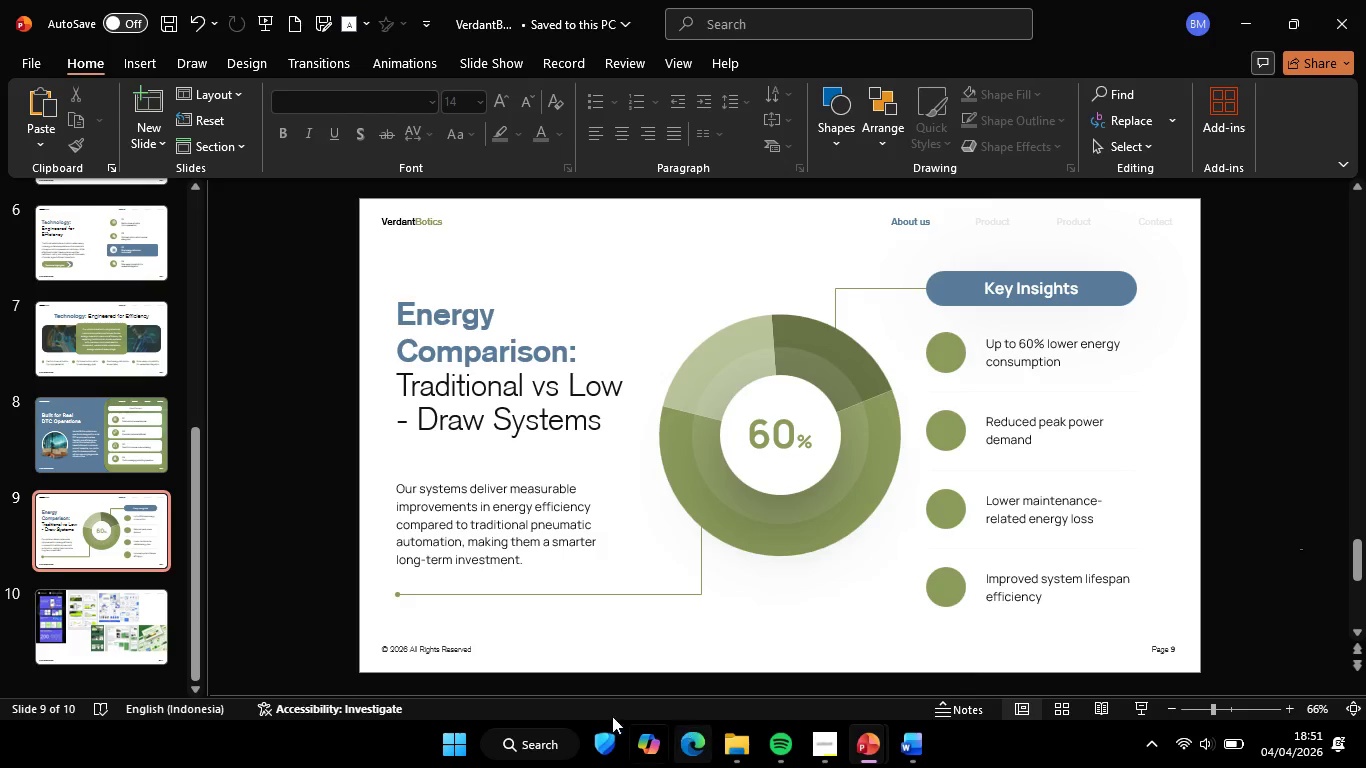 
mouse_move([643, 761])
 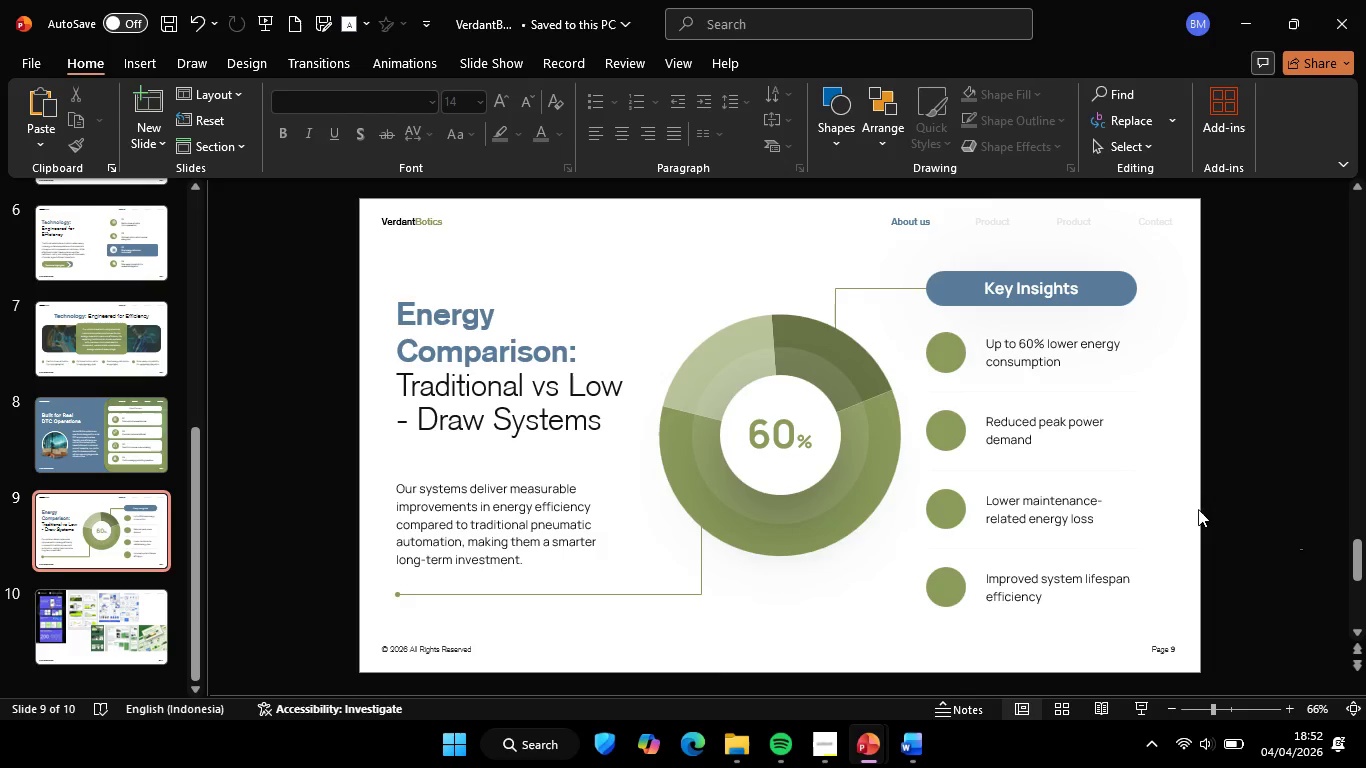 
wait(26.31)
 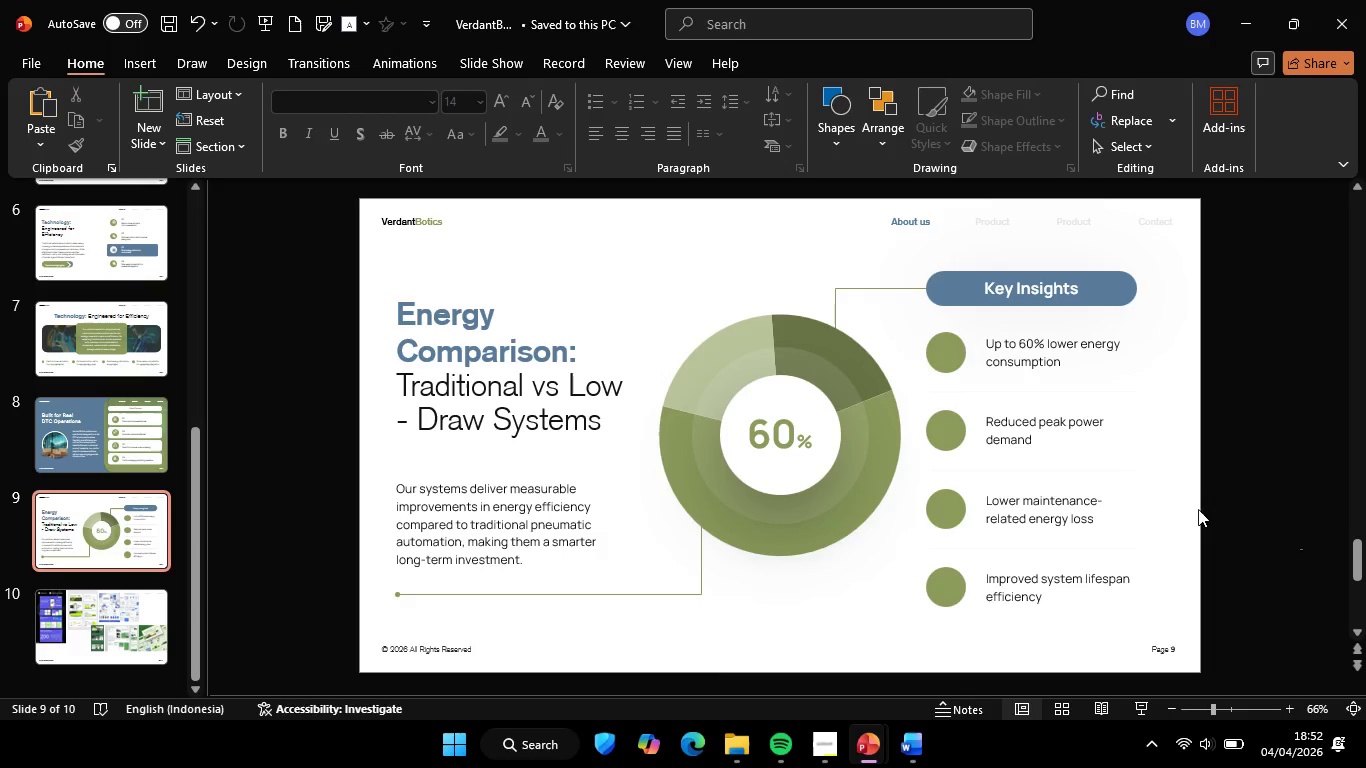 
left_click([125, 432])
 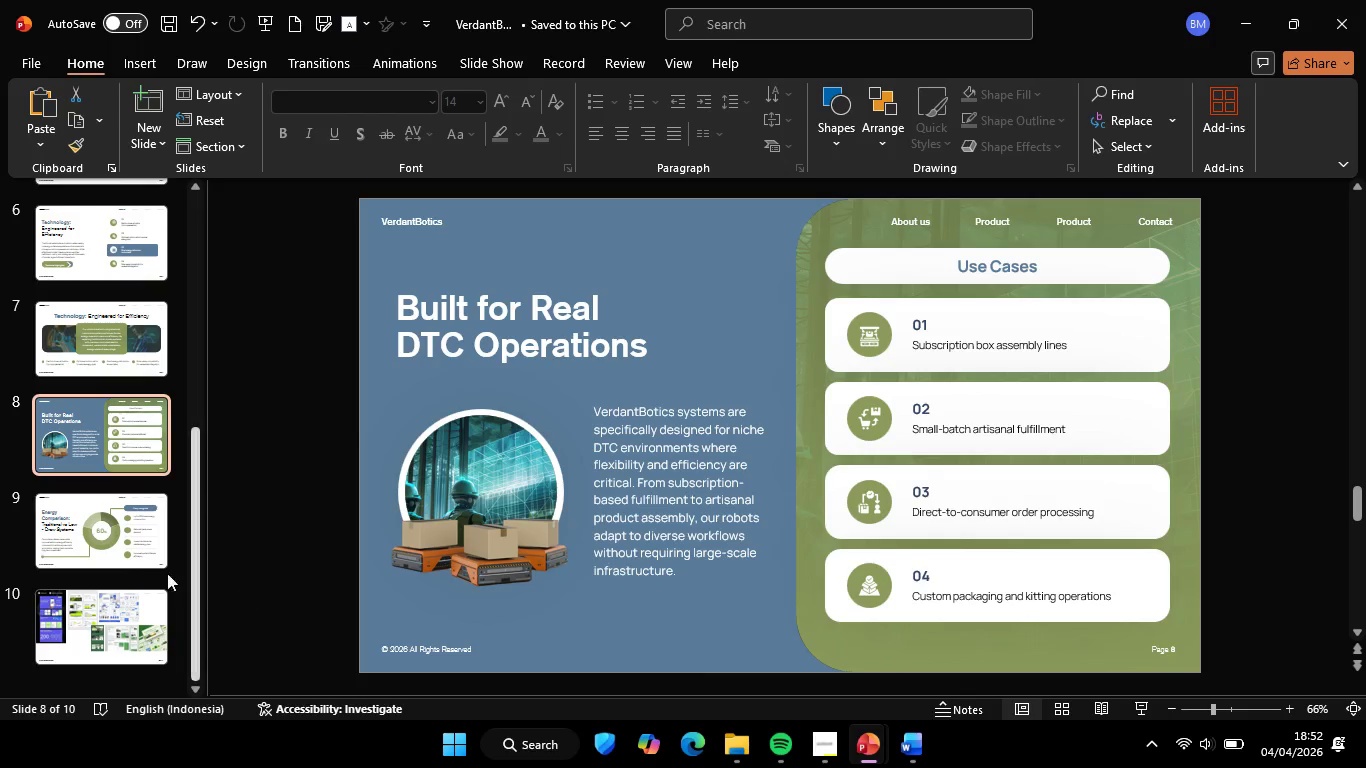 
left_click([119, 309])
 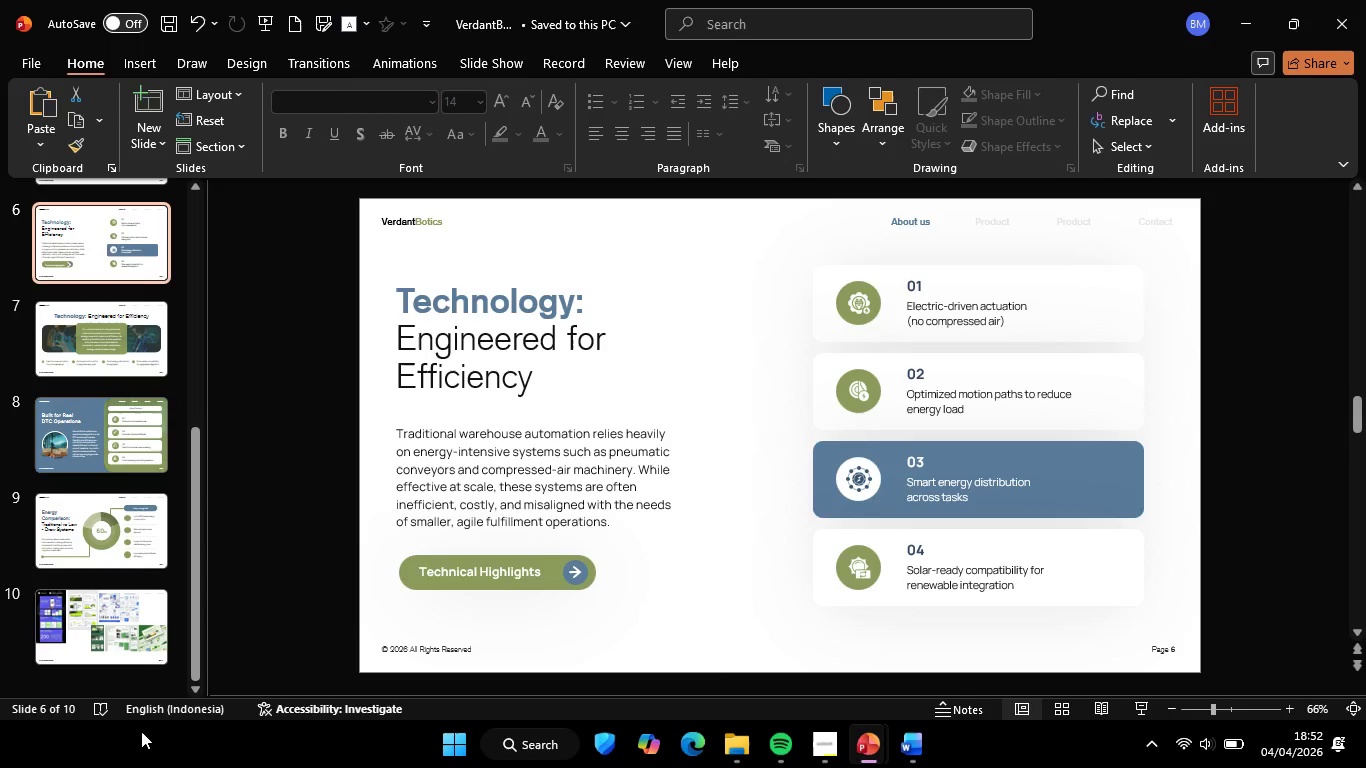 
wait(7.16)
 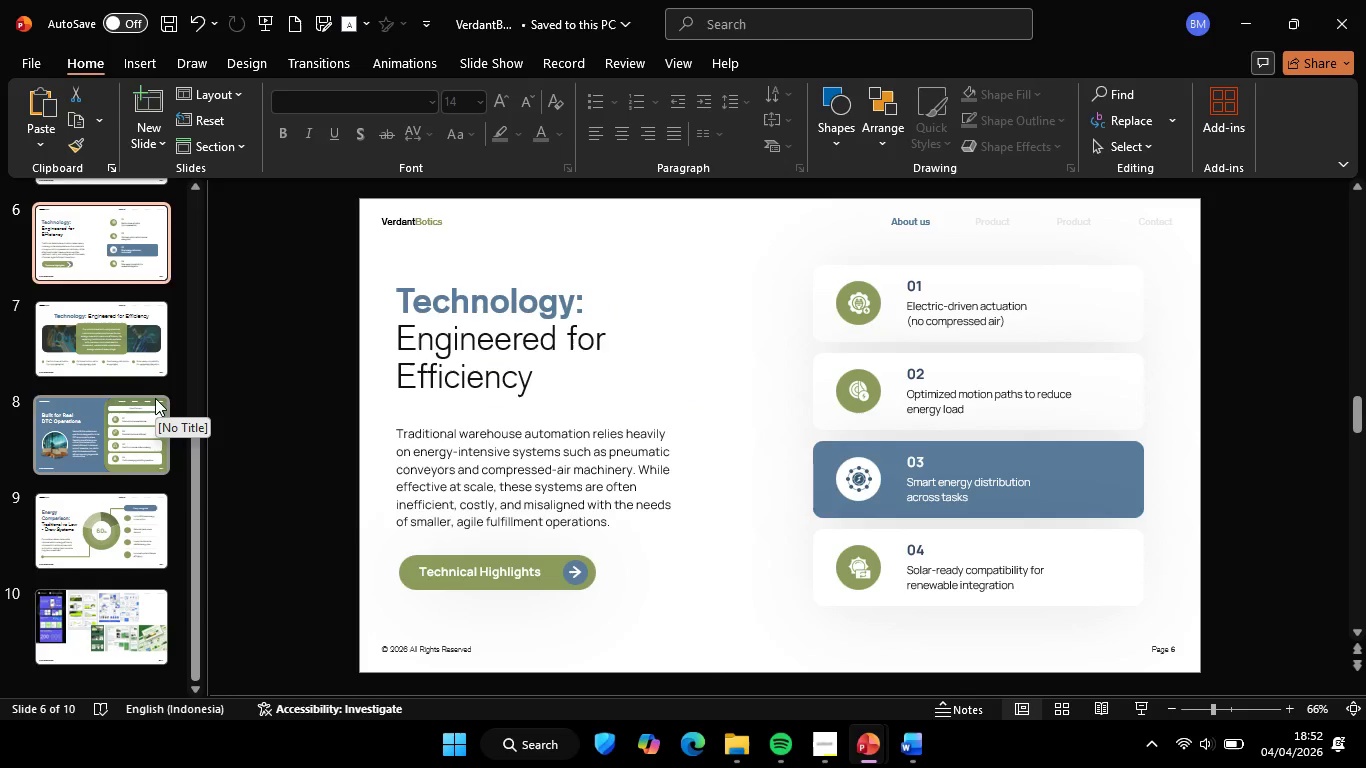 
left_click([132, 403])
 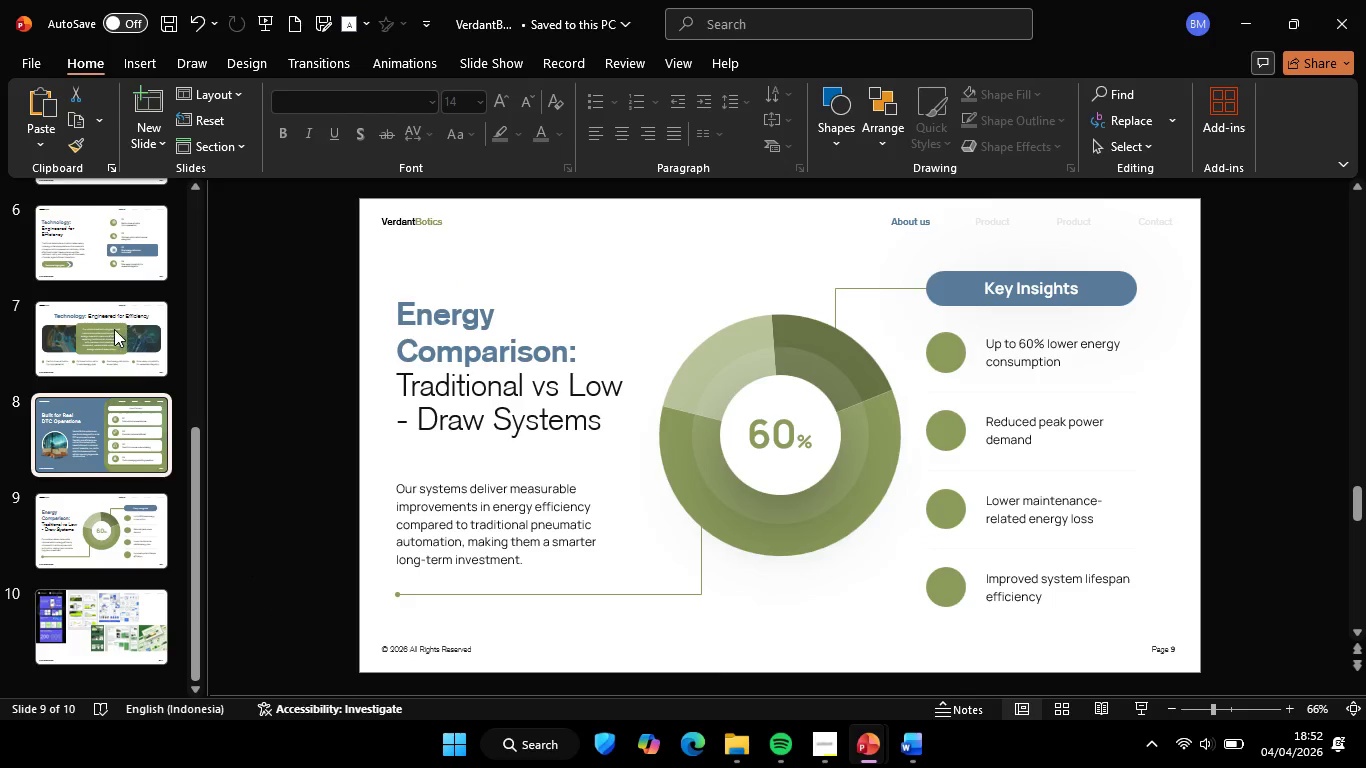 
left_click_drag(start_coordinate=[121, 329], to_coordinate=[114, 329])
 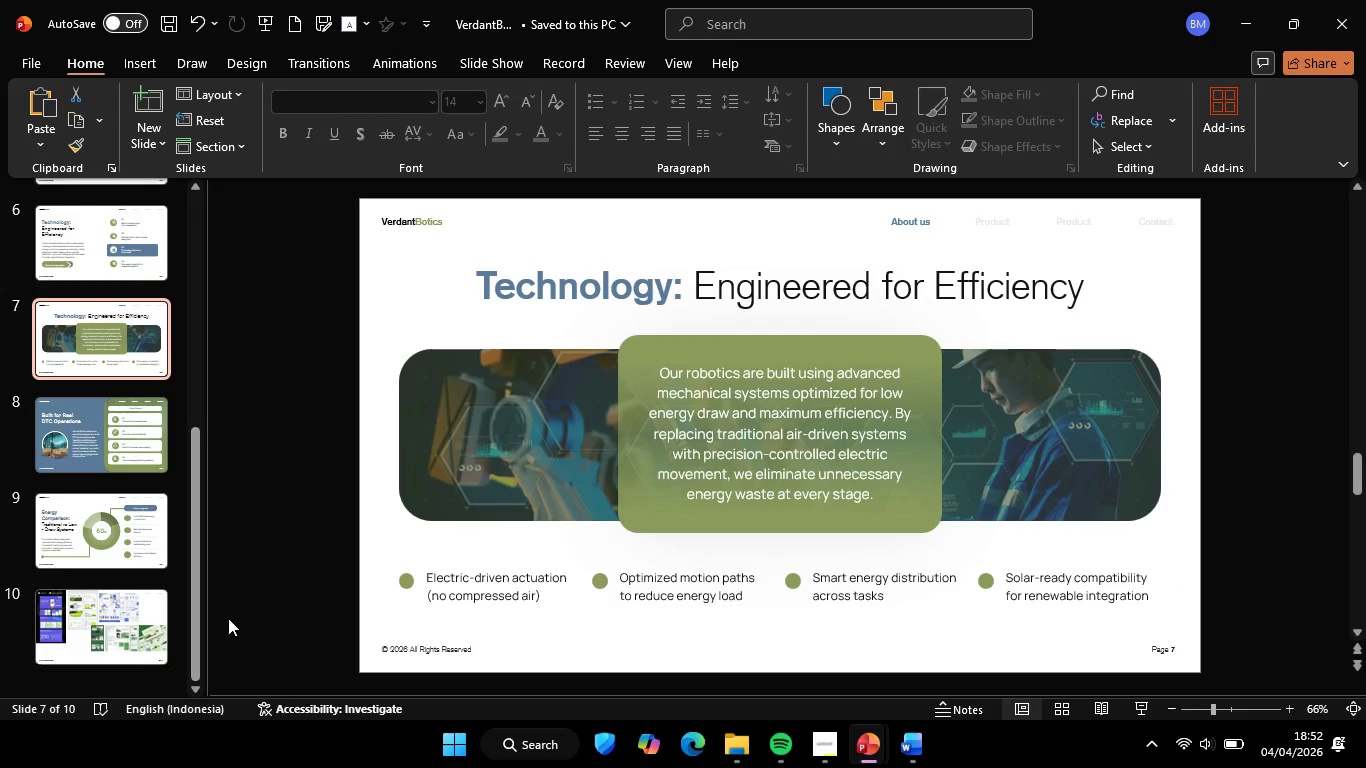 
wait(11.5)
 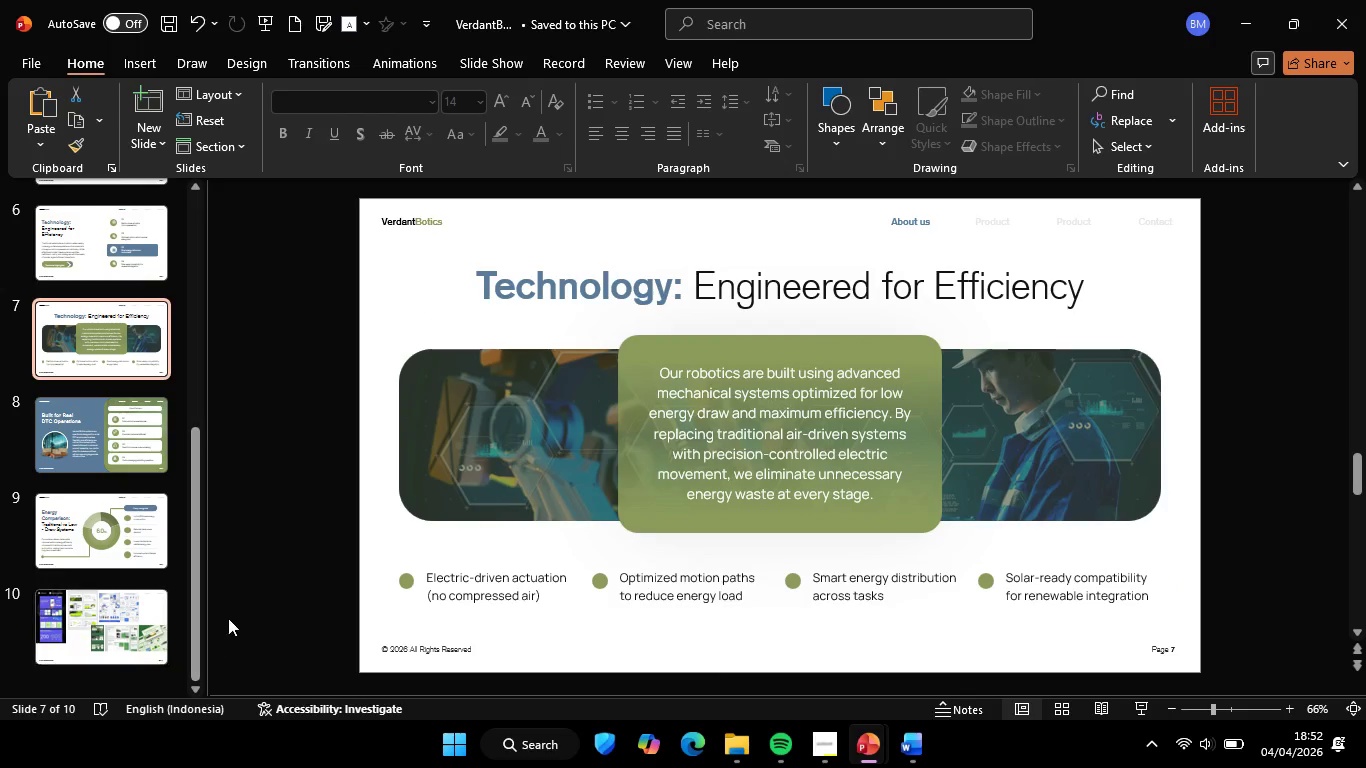 
left_click([116, 438])
 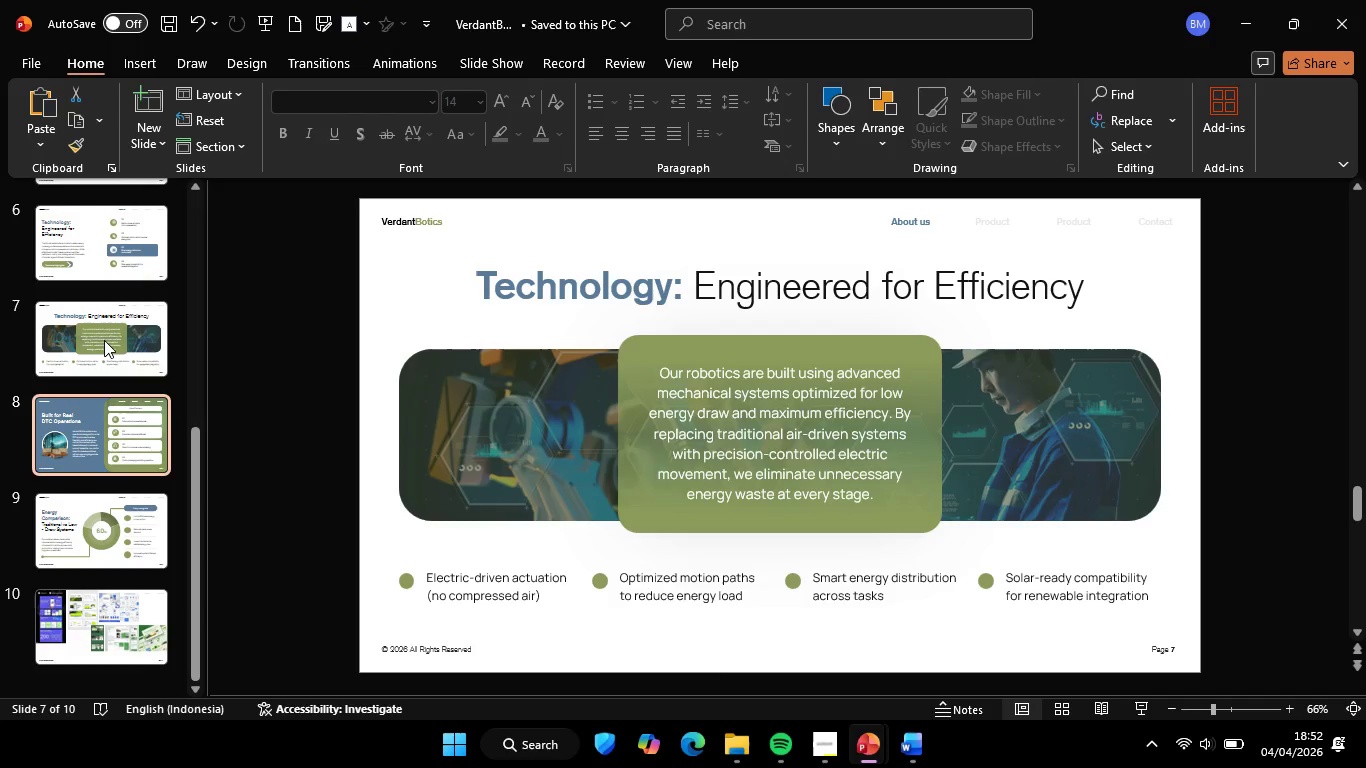 
left_click([104, 340])
 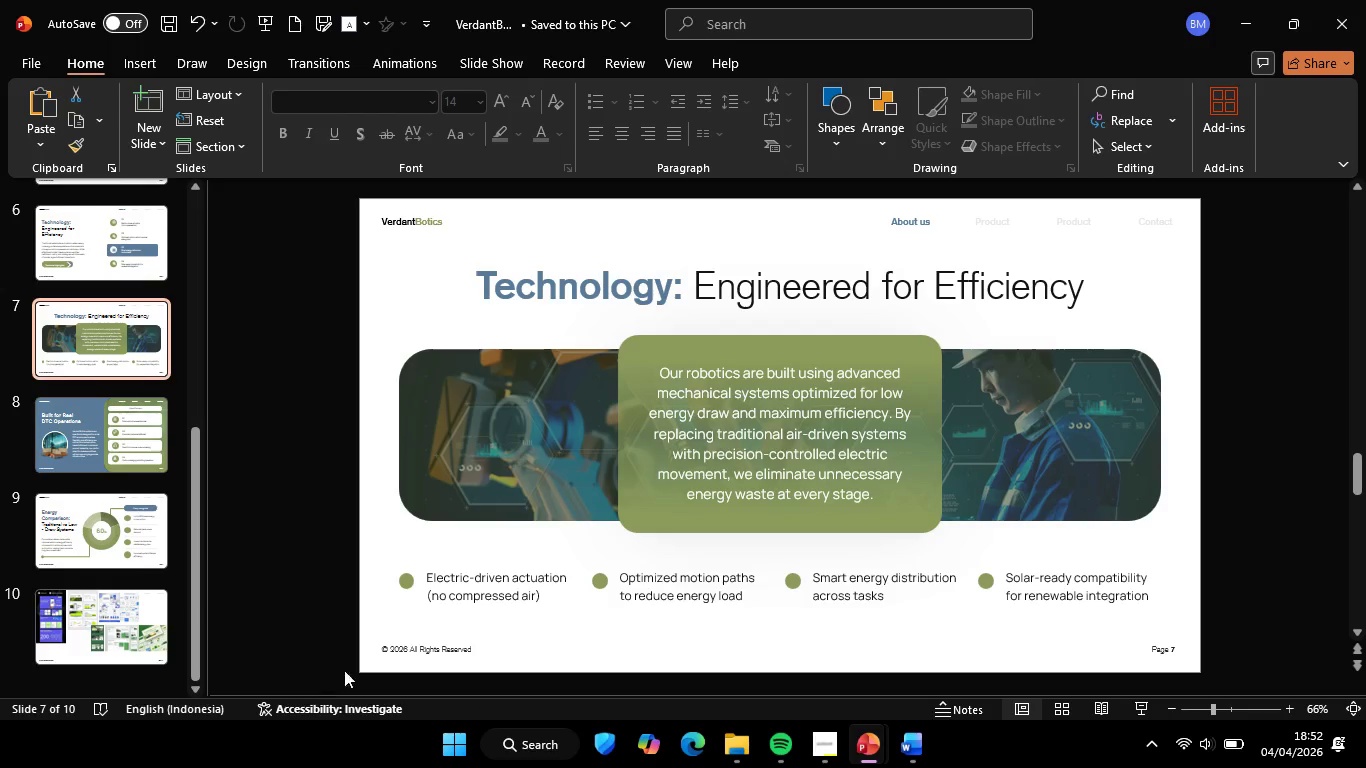 
wait(14.5)
 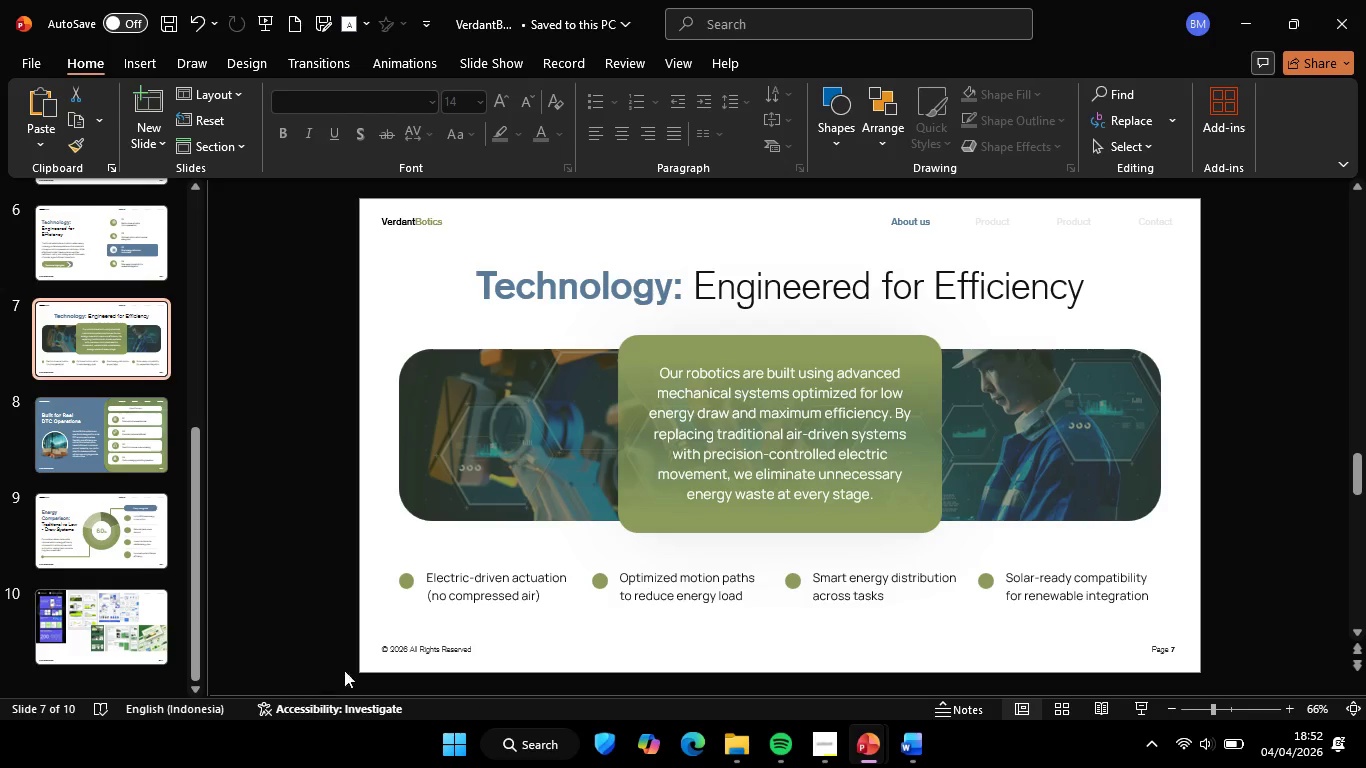 
left_click([110, 446])
 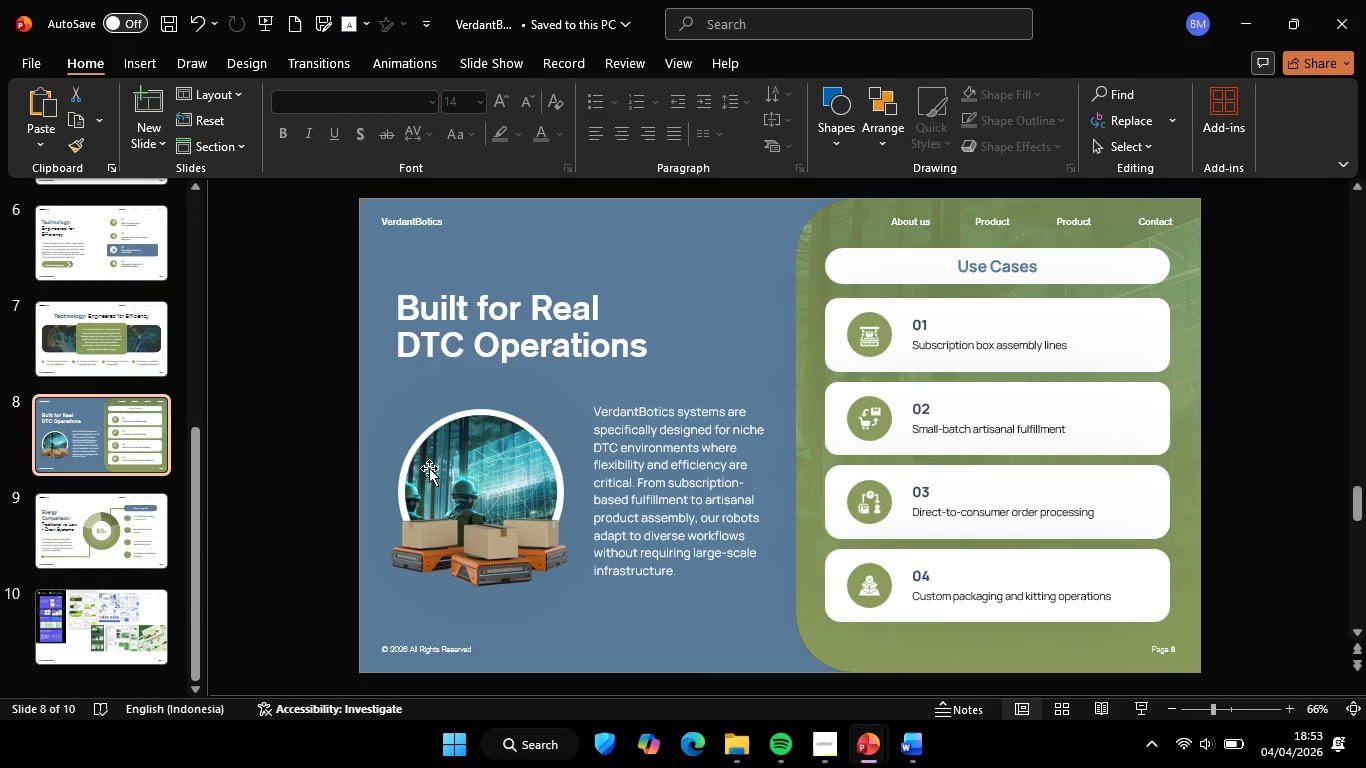 
wait(13.36)
 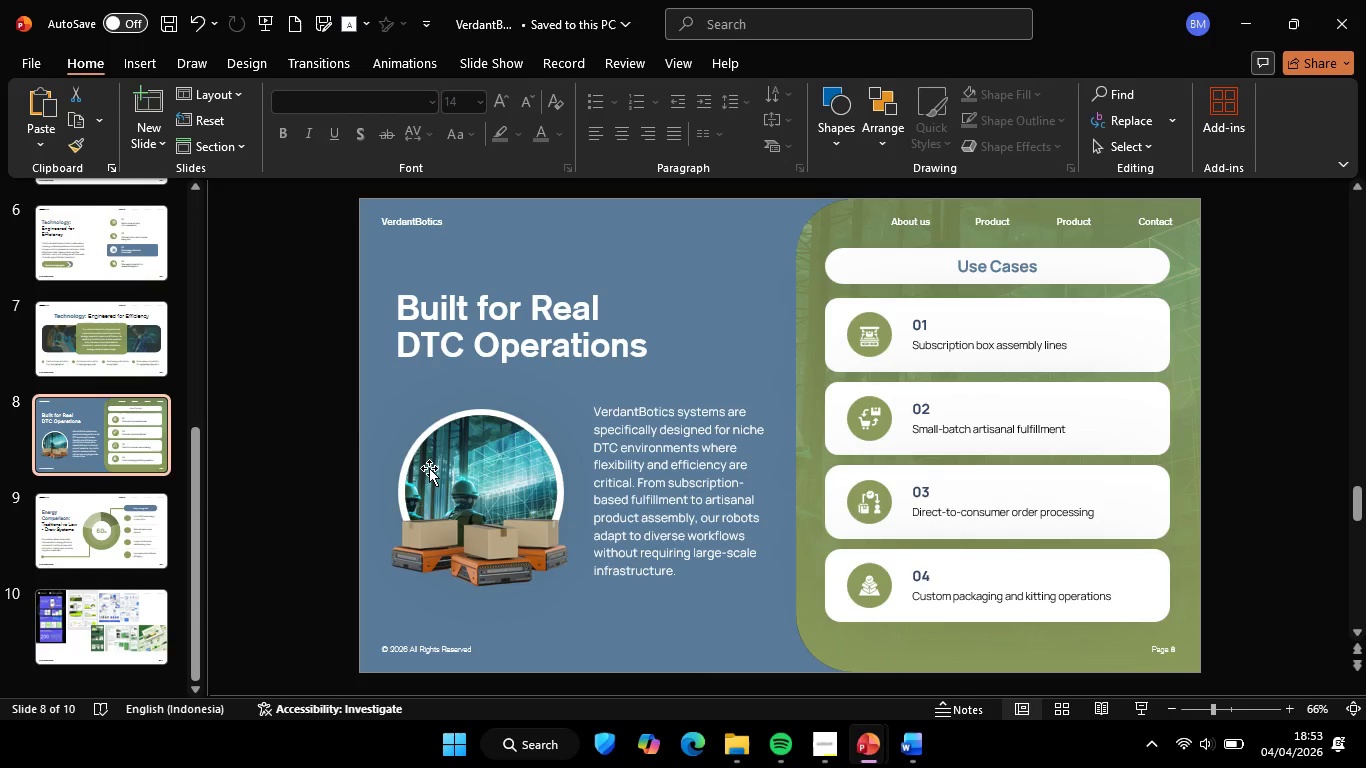 
left_click([118, 521])
 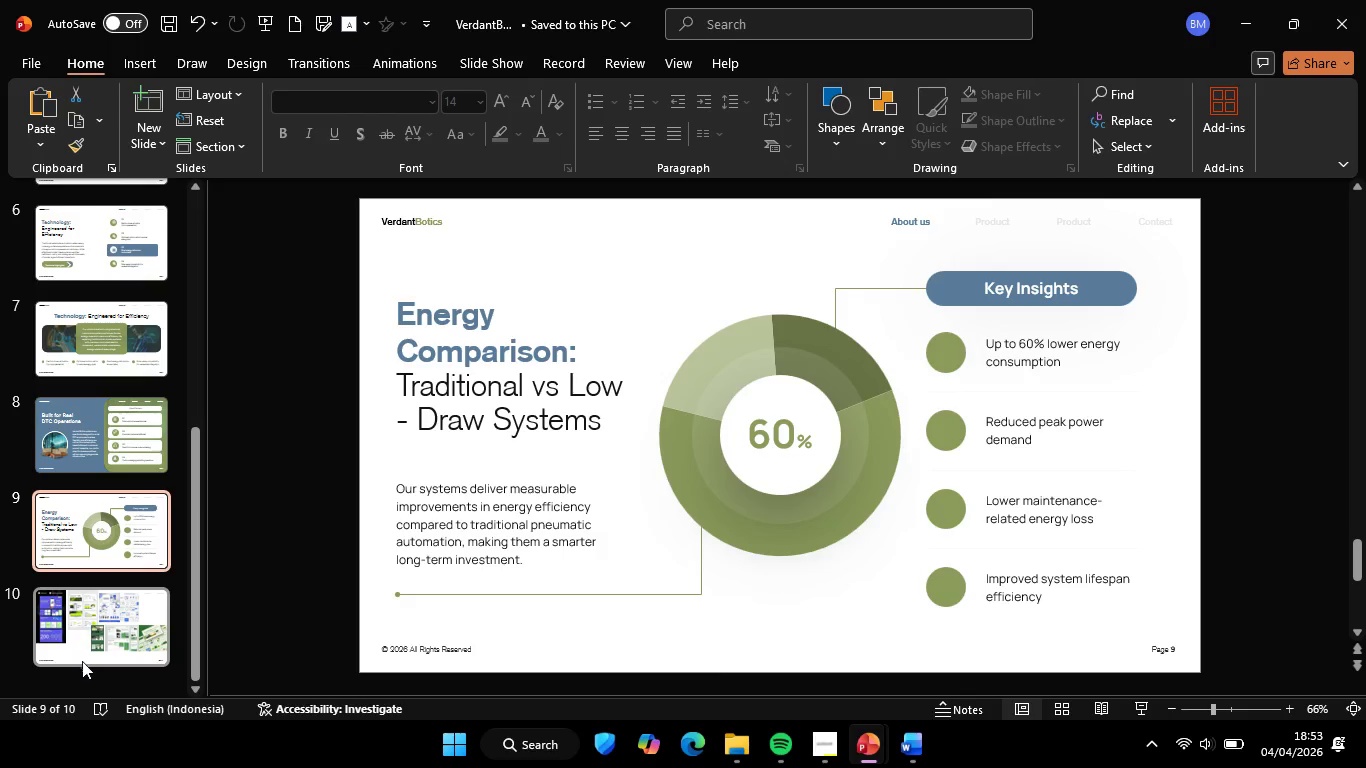 
left_click([97, 628])
 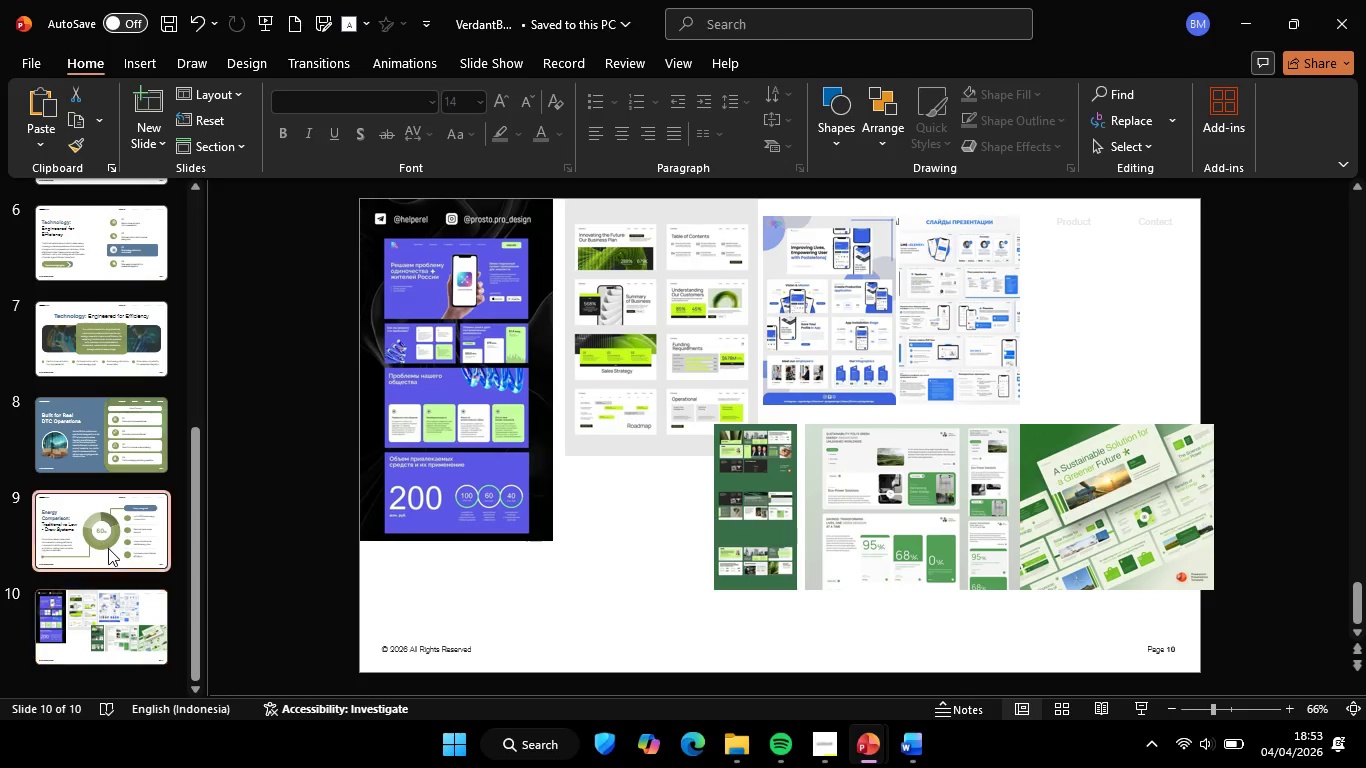 
left_click([108, 548])
 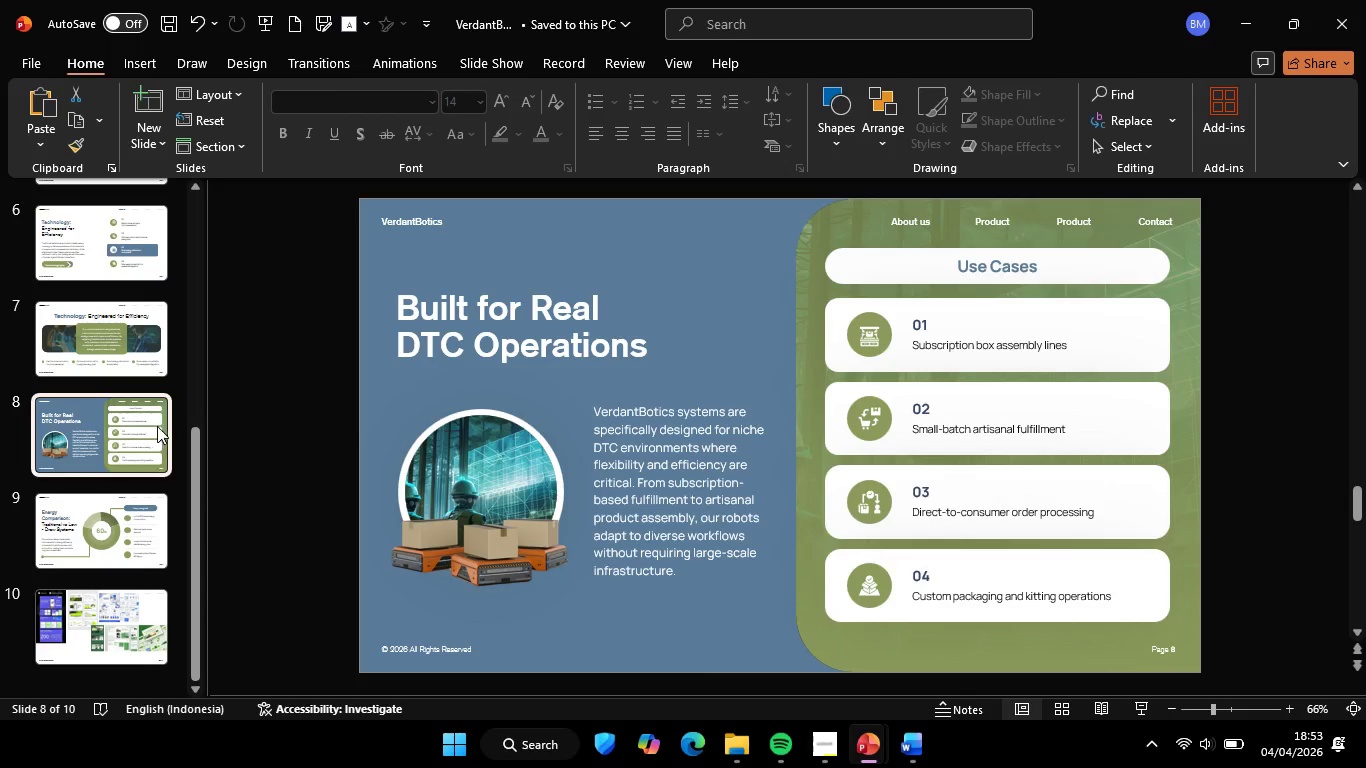 
left_click([145, 526])
 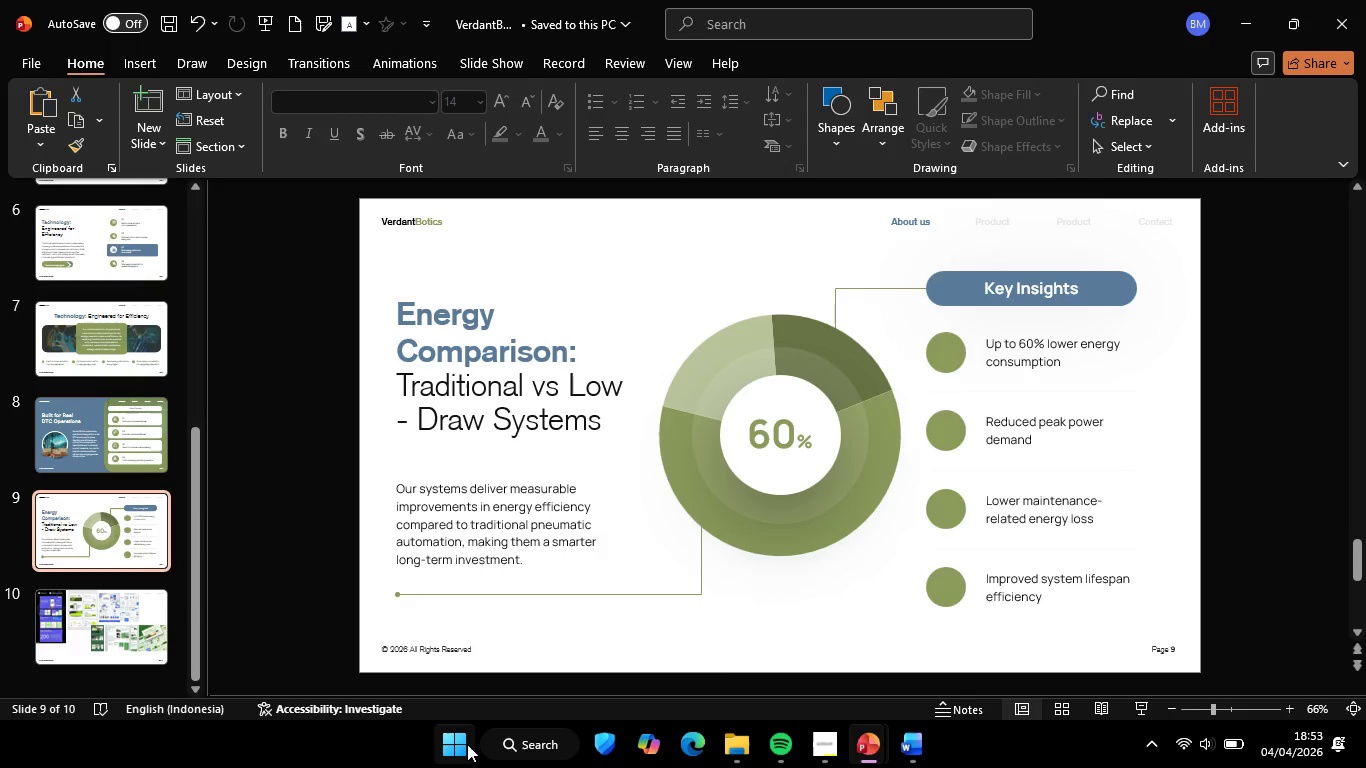 
left_click([470, 737])
 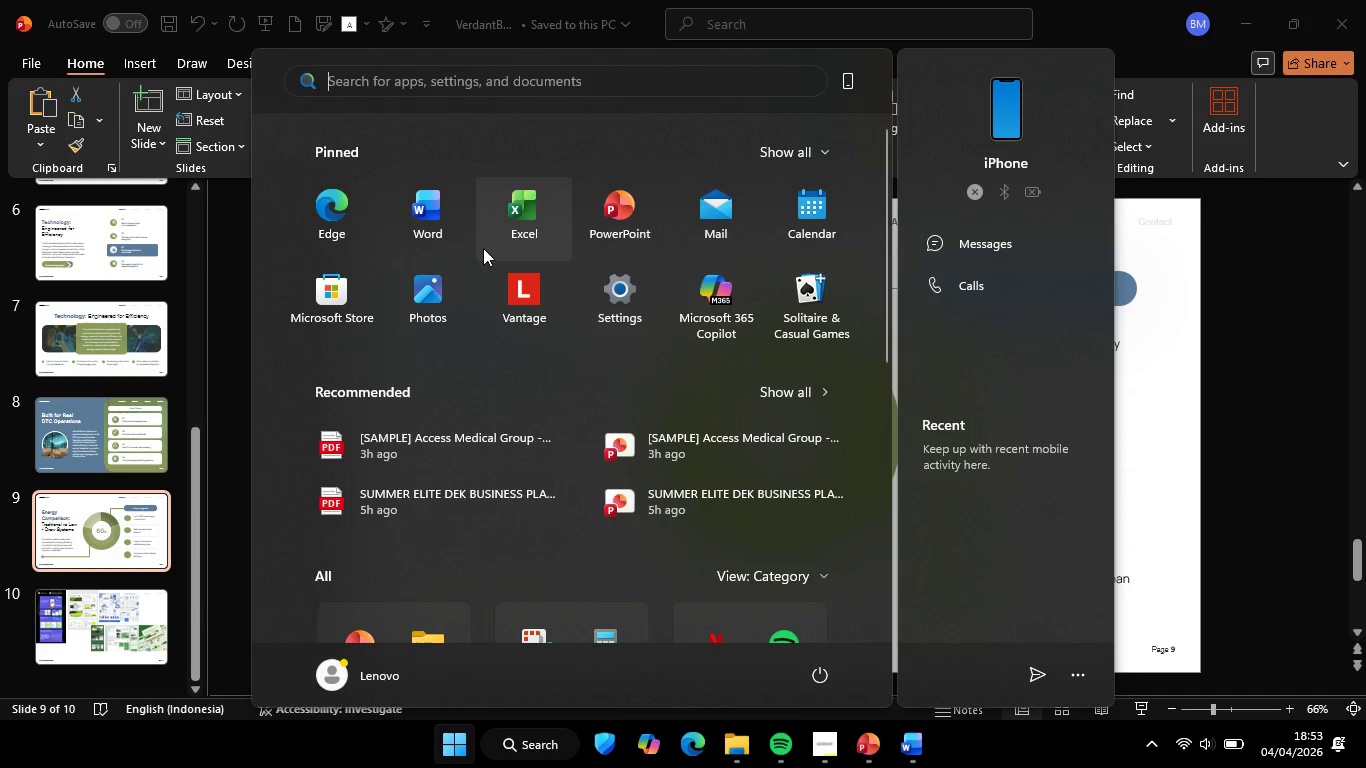 
type(wan)
key(Backspace)
key(Backspace)
 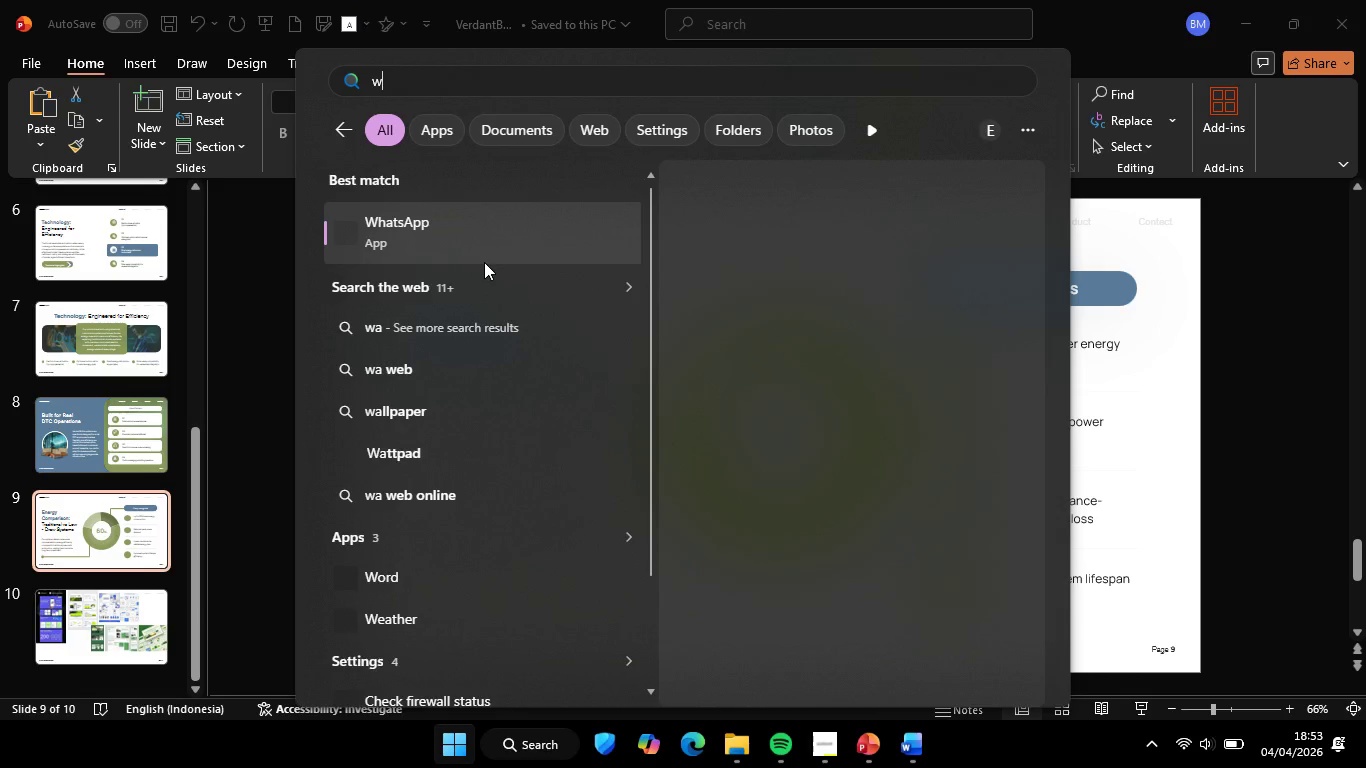 
key(Backspace)
key(Backspace)
type(ch)
 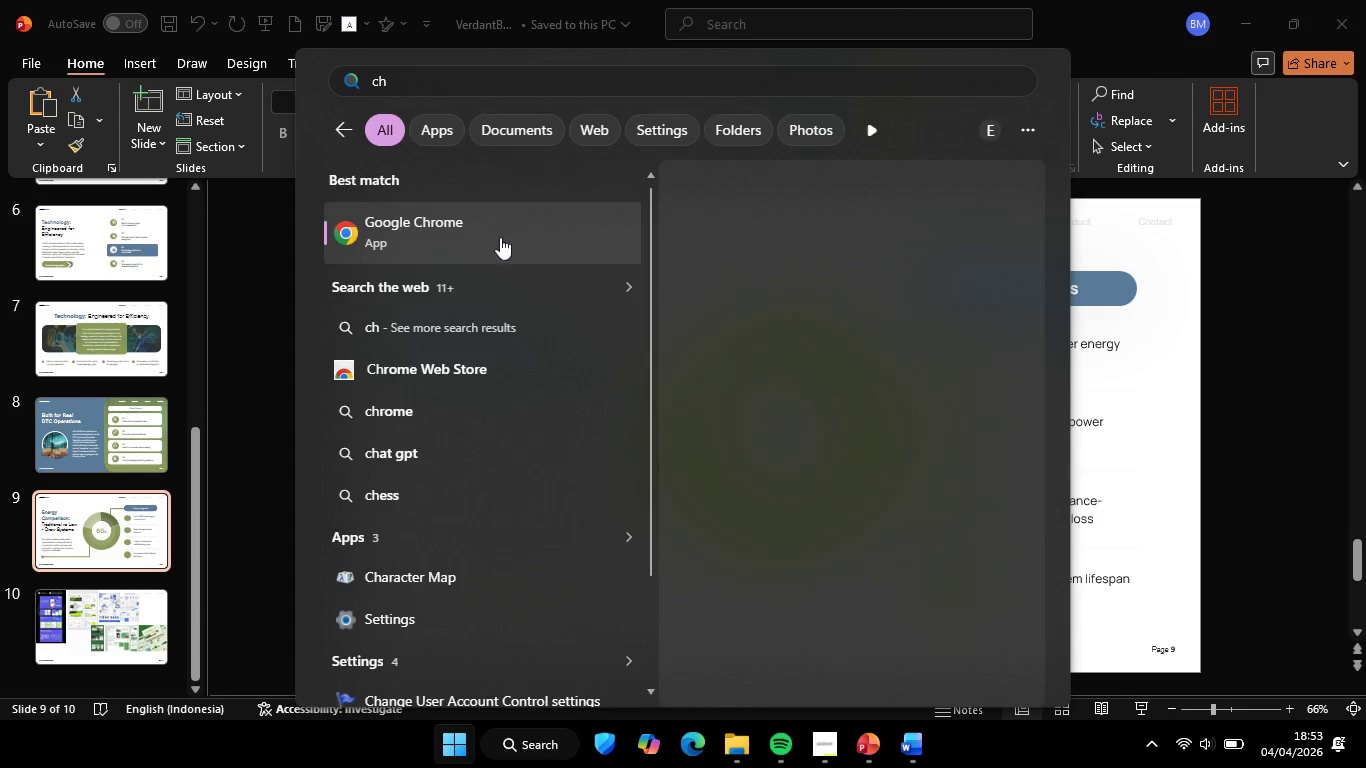 
left_click([499, 235])
 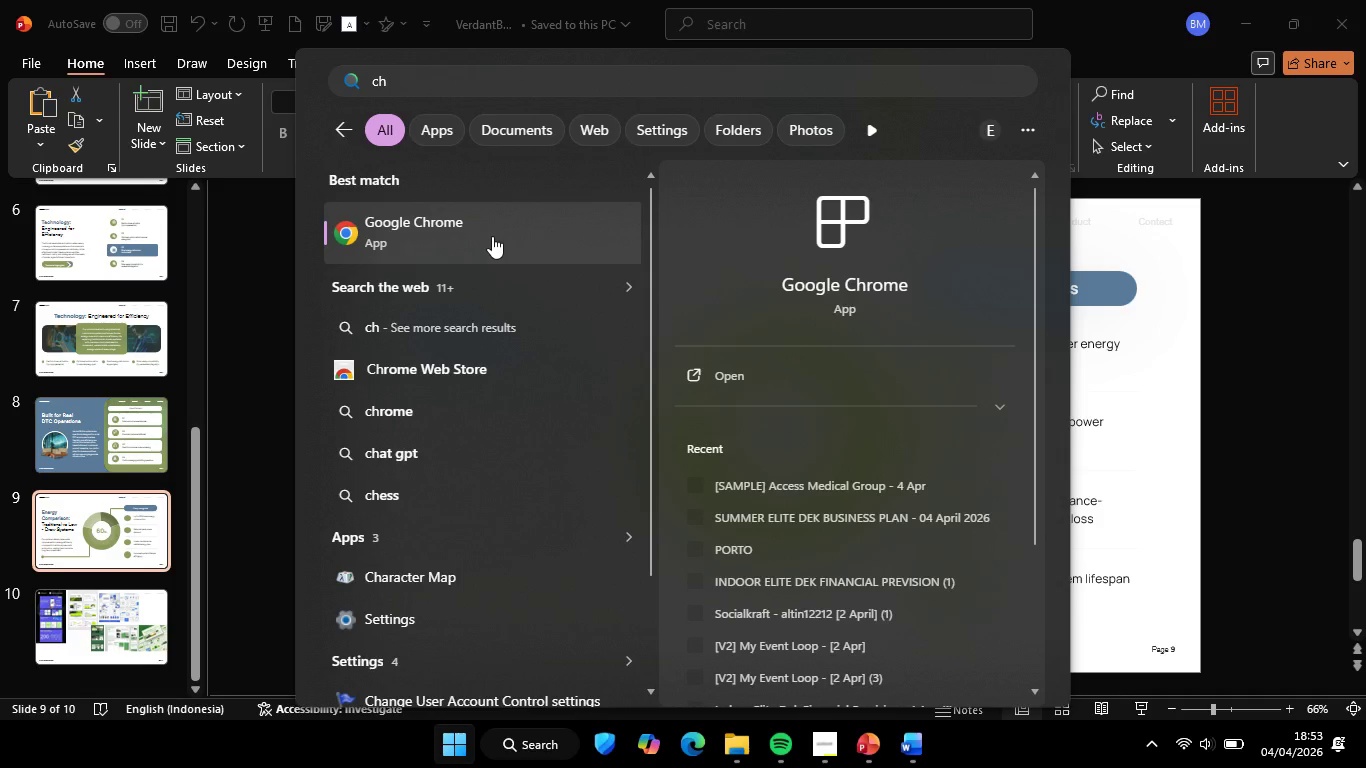 
left_click([731, 368])
 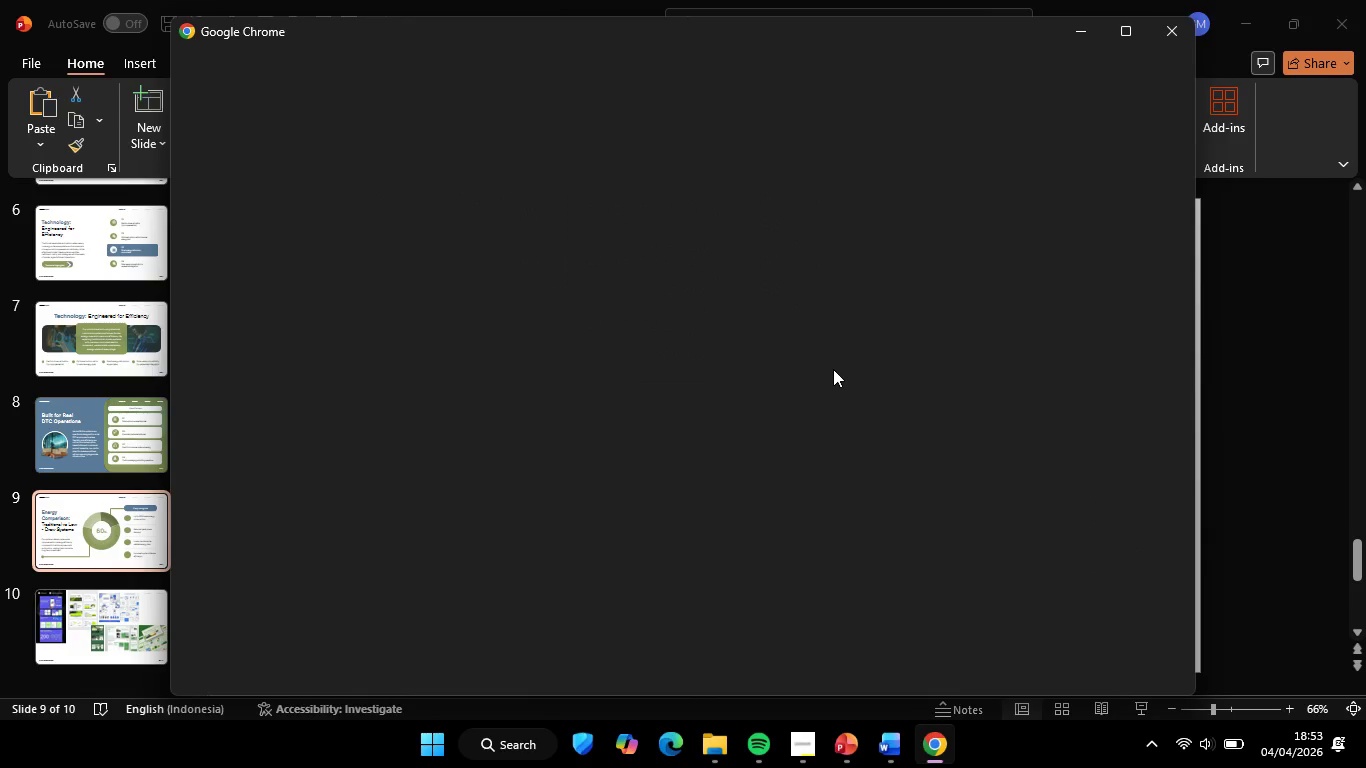 
wait(5.78)
 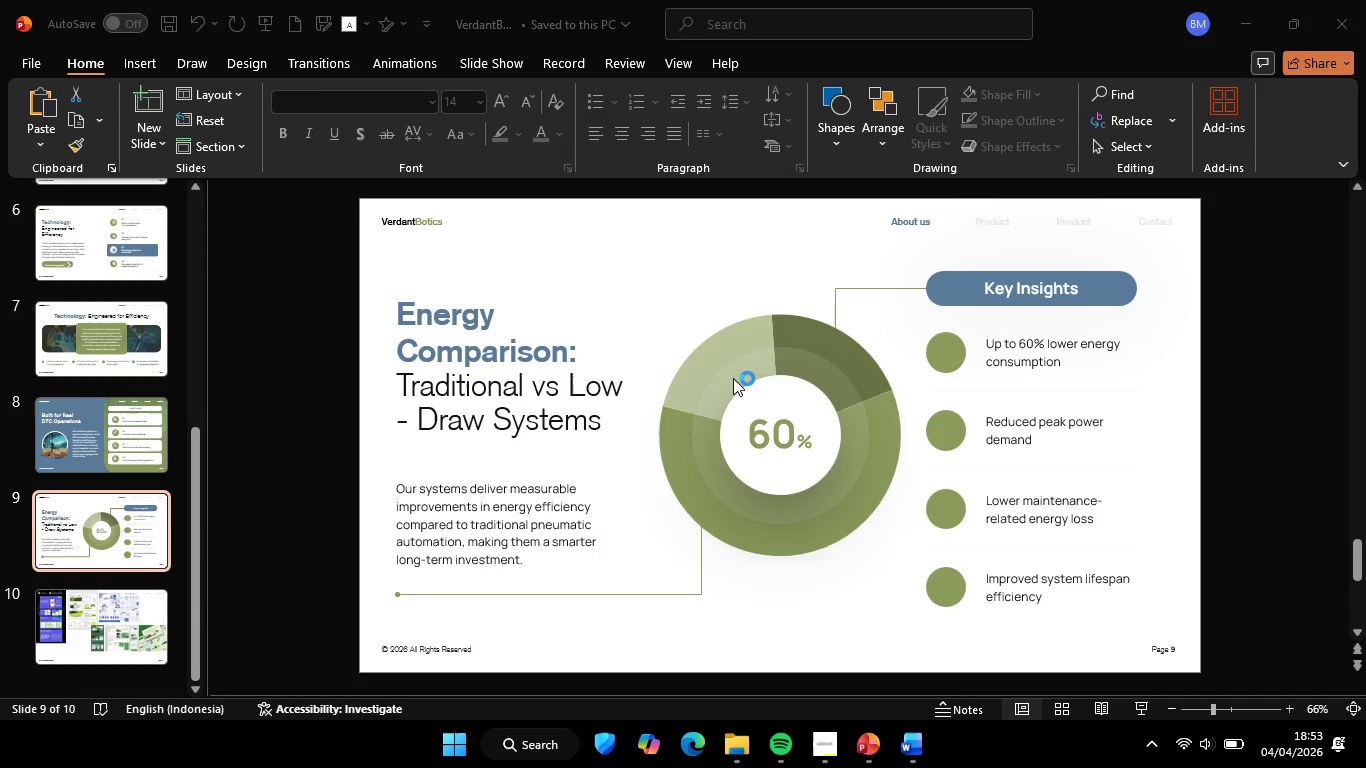 
mouse_move([861, 349])
 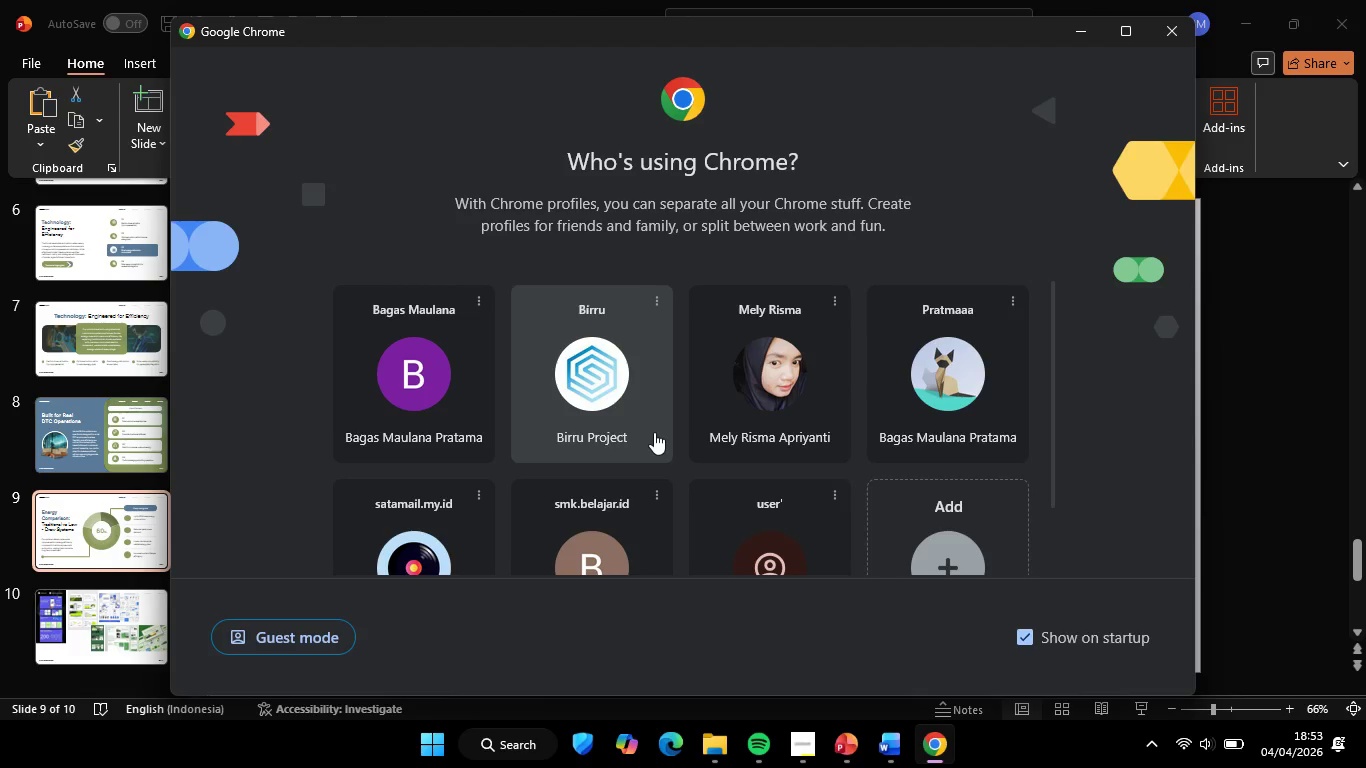 
wait(9.17)
 